 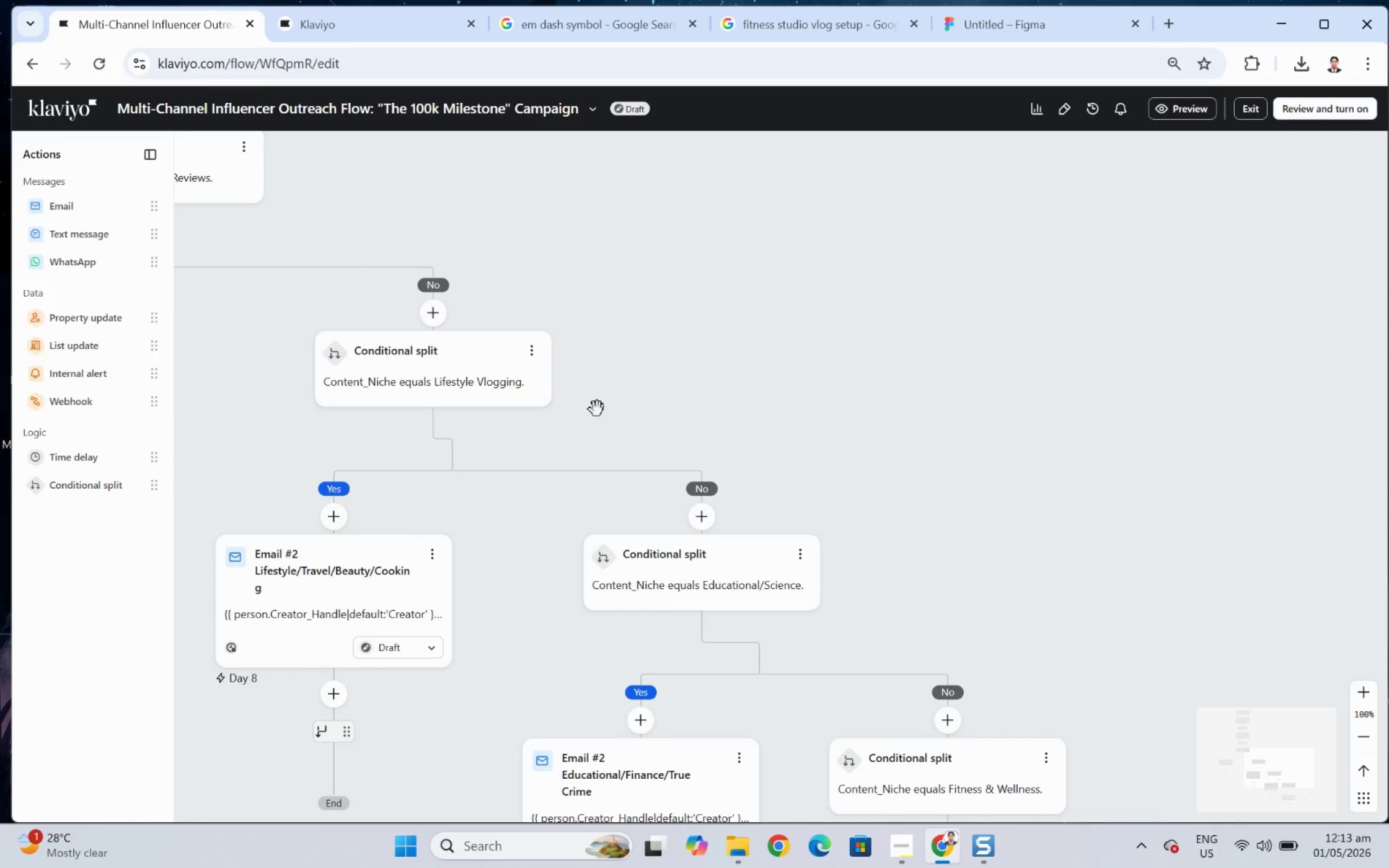 
left_click_drag(start_coordinate=[650, 372], to_coordinate=[893, 425])
 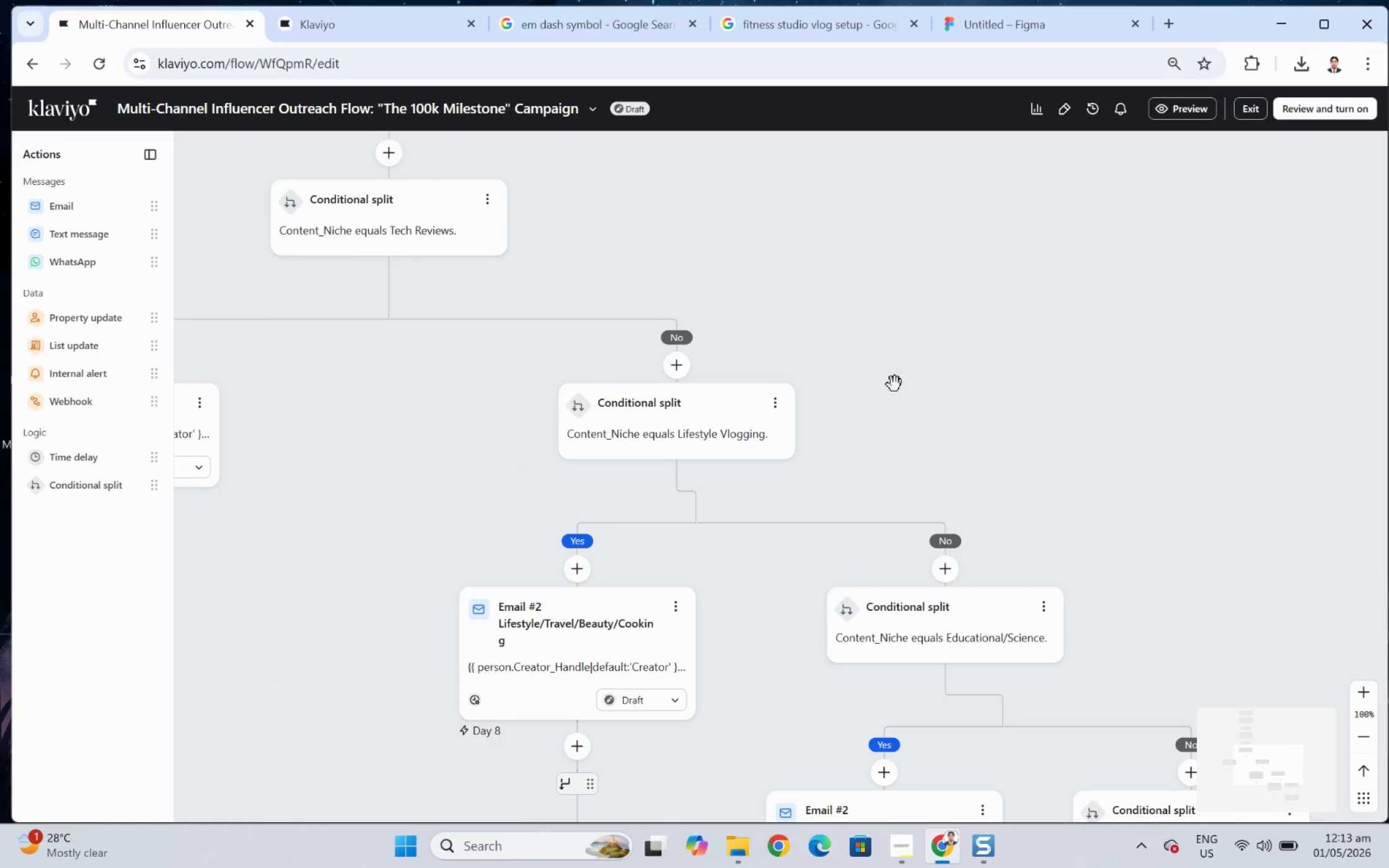 
scroll: coordinate [906, 285], scroll_direction: down, amount: 1.0
 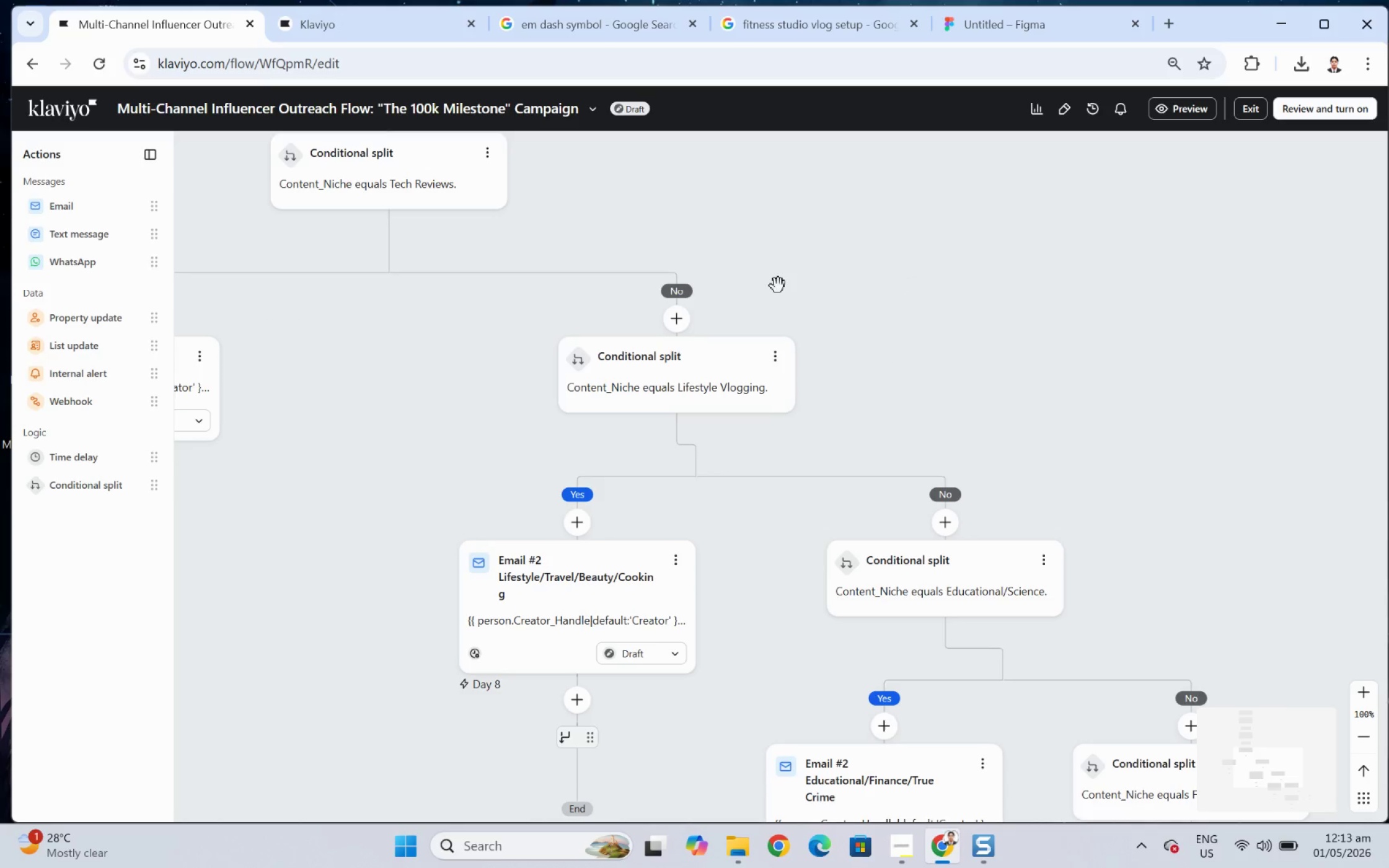 
left_click_drag(start_coordinate=[777, 271], to_coordinate=[1043, 299])
 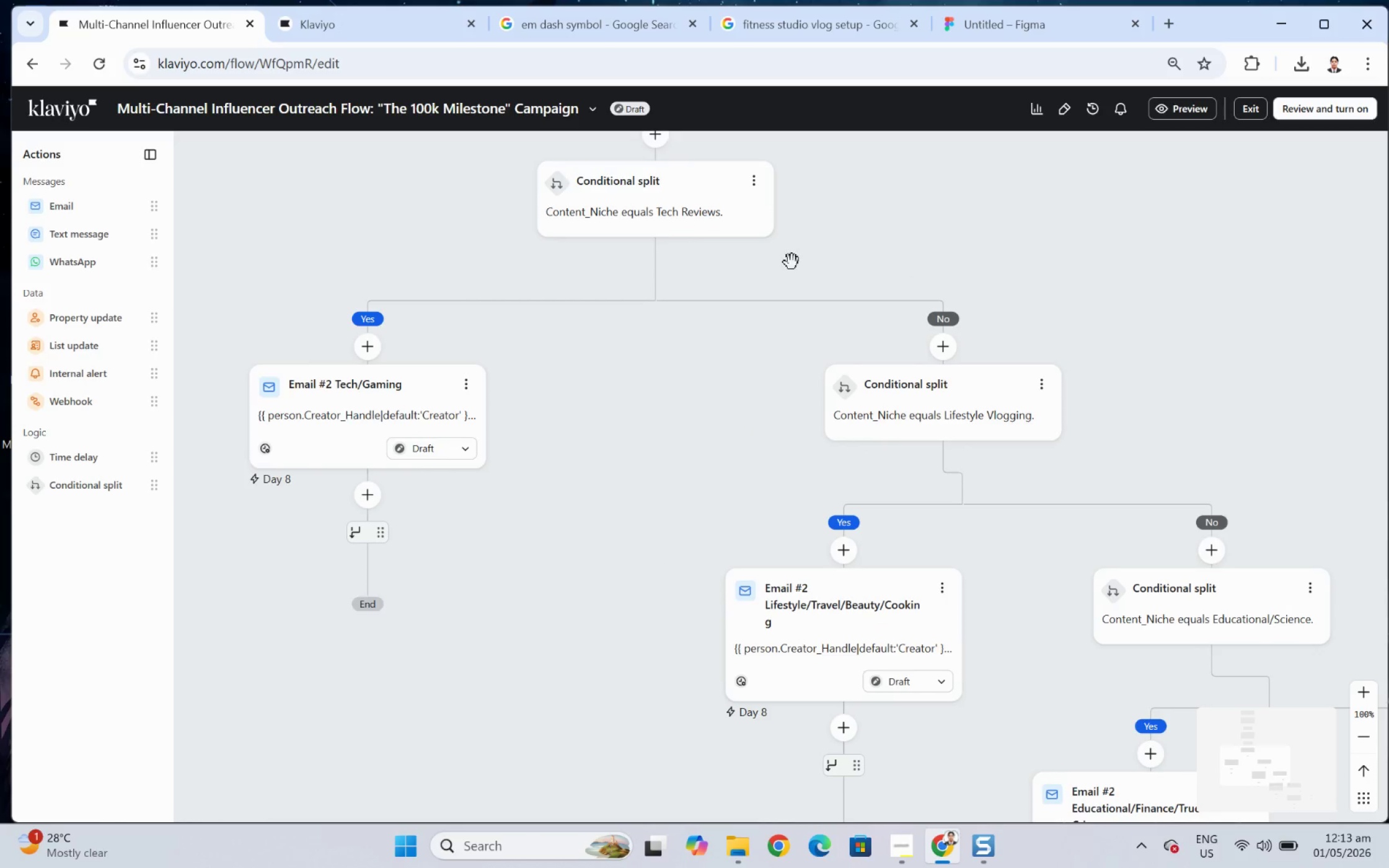 
left_click_drag(start_coordinate=[782, 258], to_coordinate=[934, 356])
 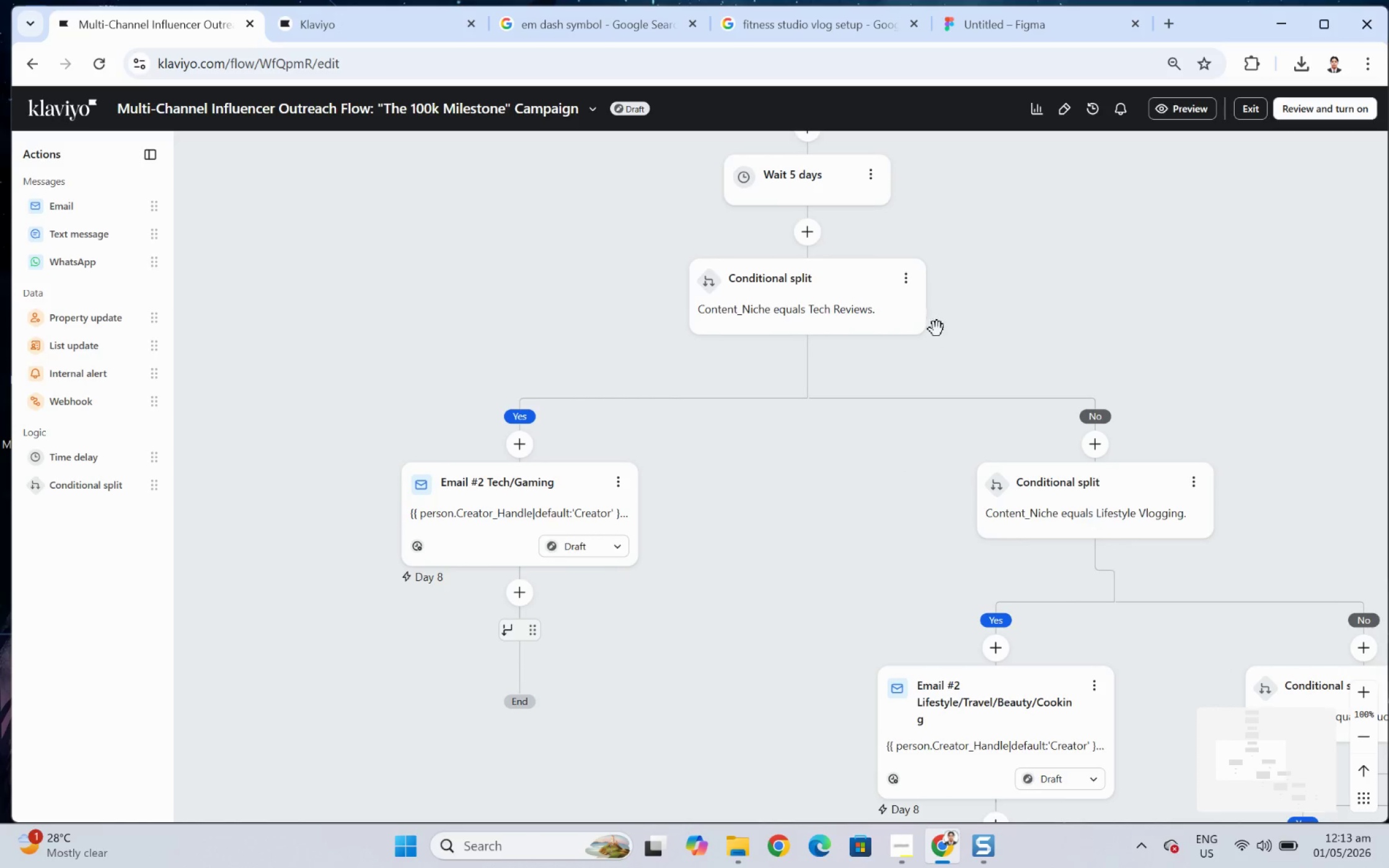 
scroll: coordinate [952, 297], scroll_direction: up, amount: 5.0
 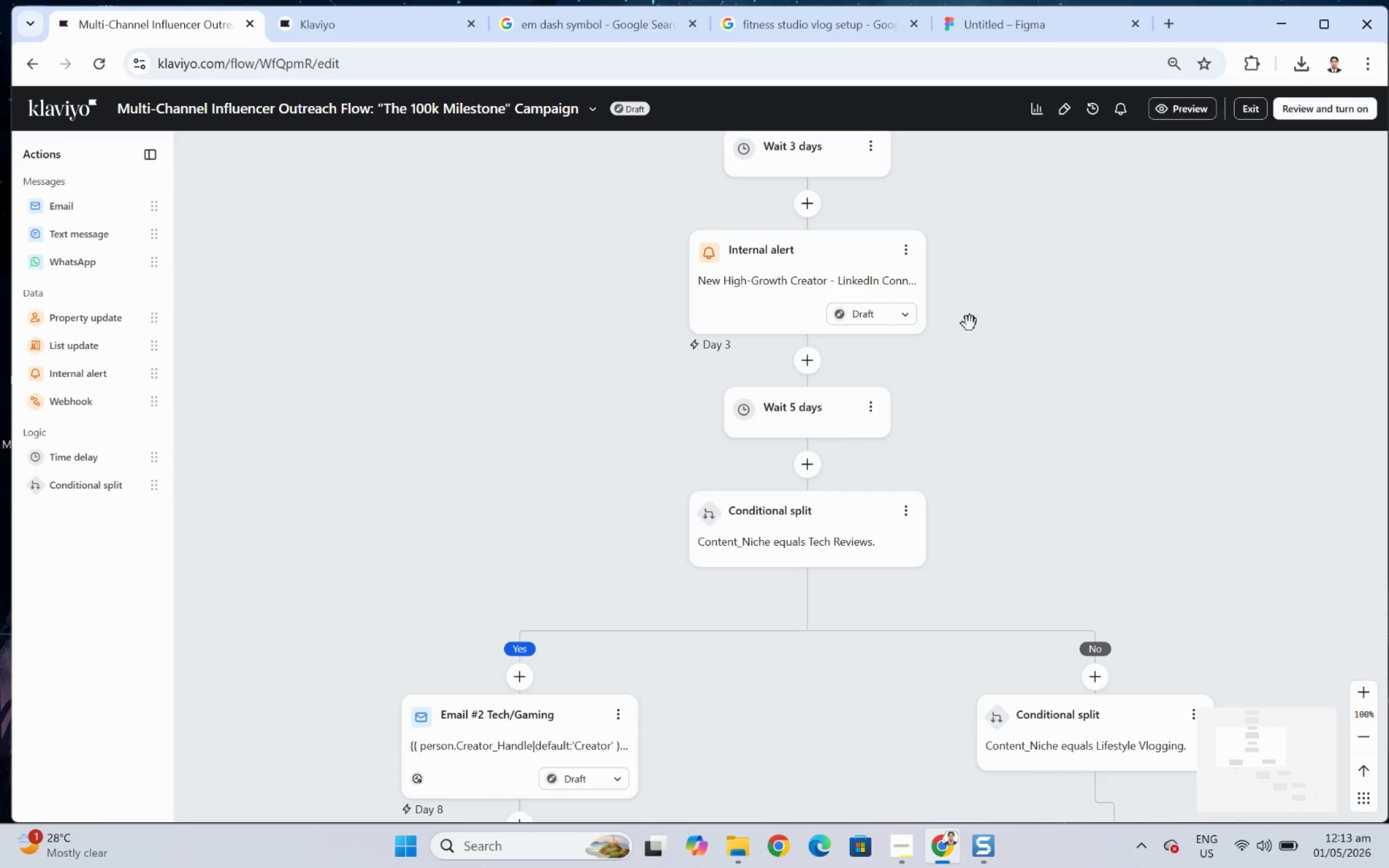 
hold_key(key=ControlLeft, duration=0.42)
scroll: coordinate [977, 327], scroll_direction: down, amount: 3.0
 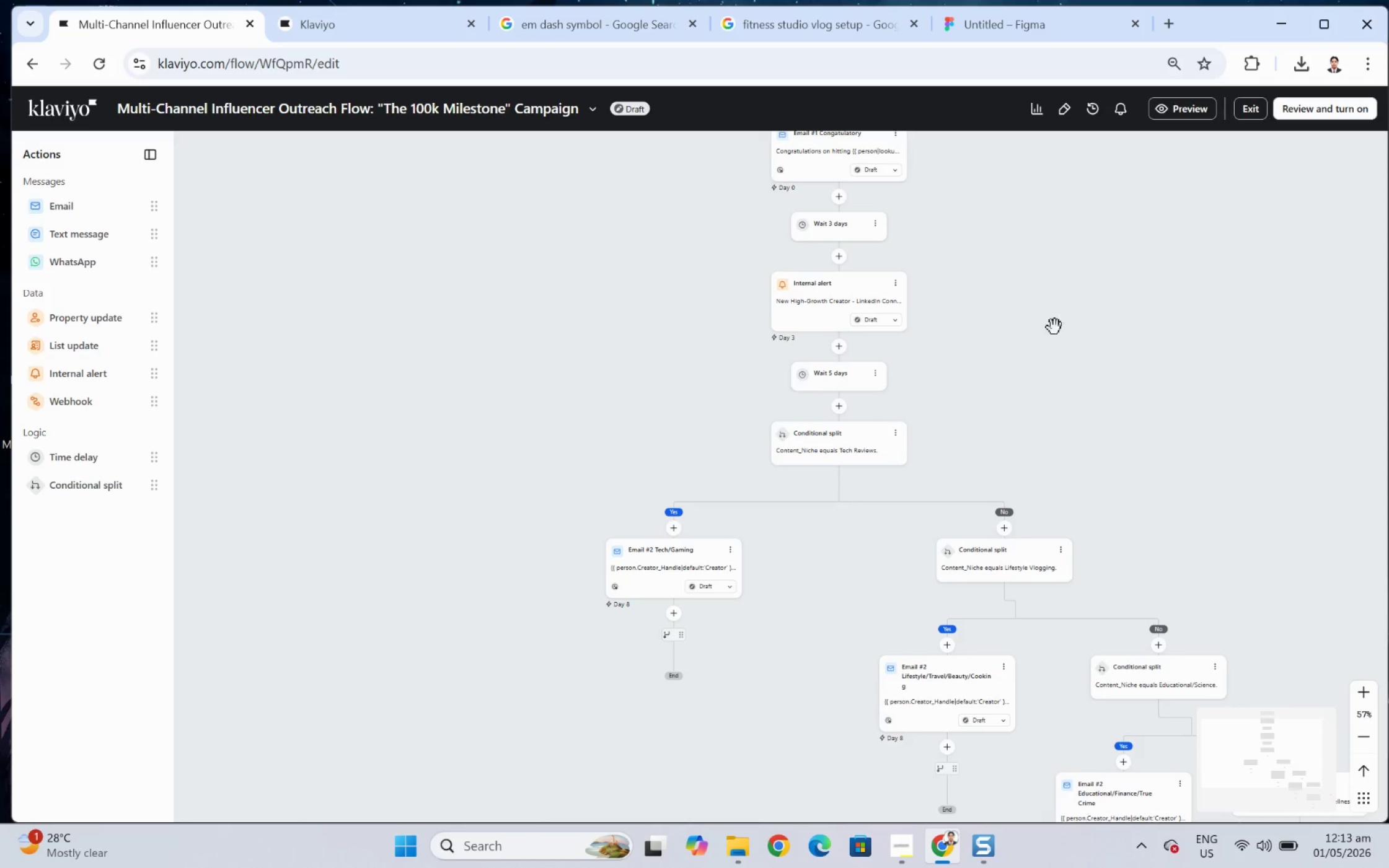 
scroll: coordinate [1065, 325], scroll_direction: up, amount: 3.0
 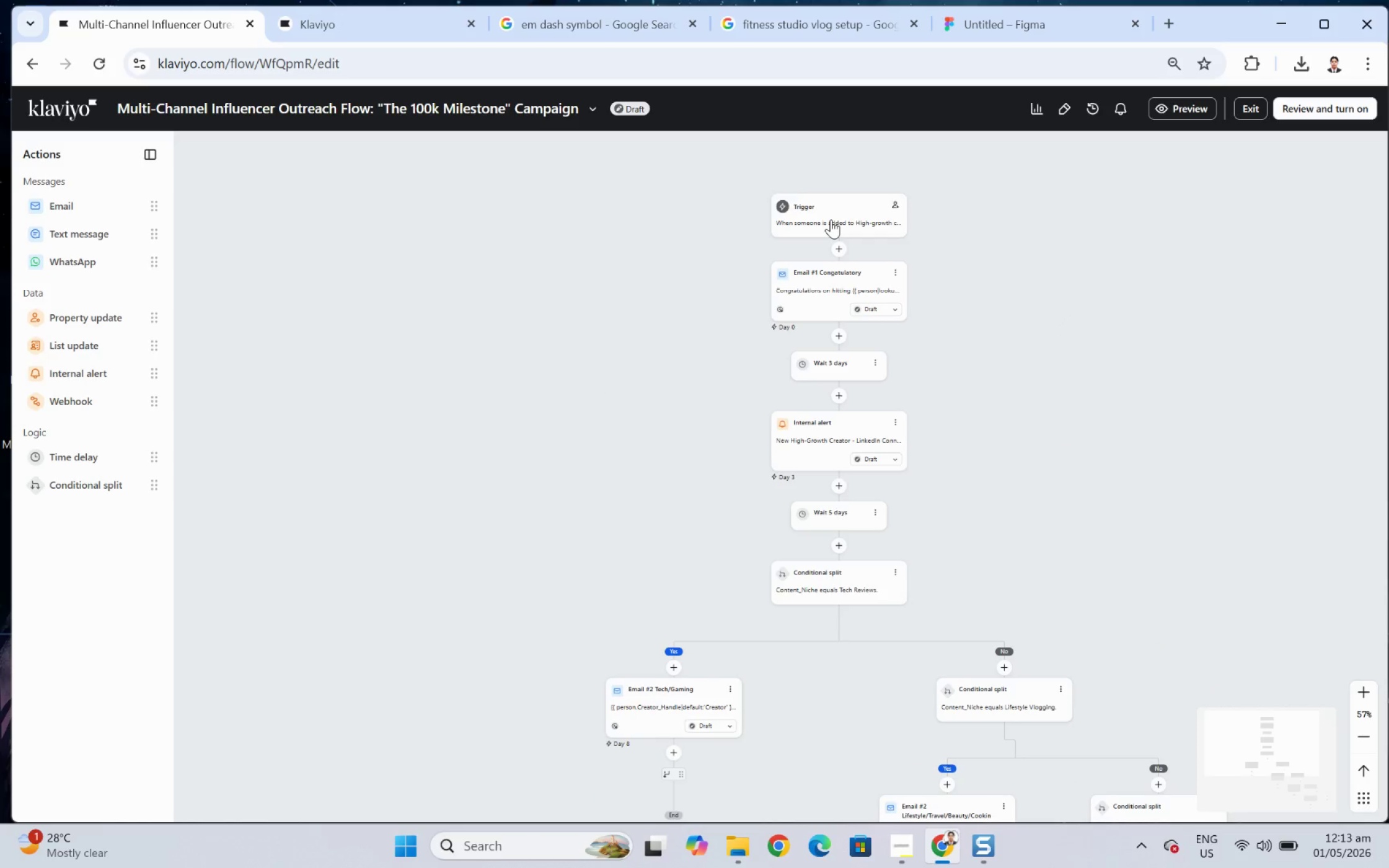 
left_click([831, 219])
 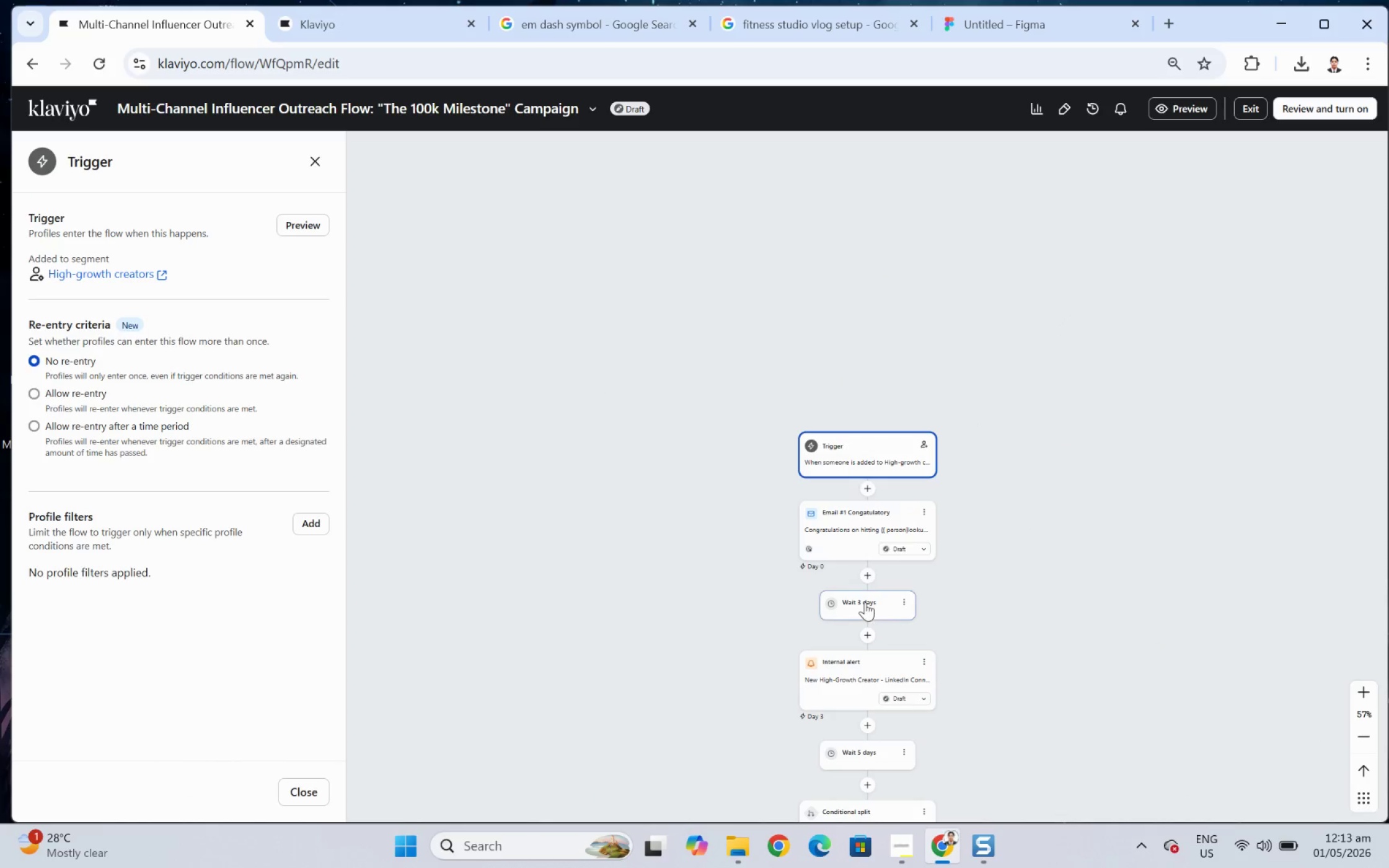 
scroll: coordinate [1008, 530], scroll_direction: down, amount: 8.0
 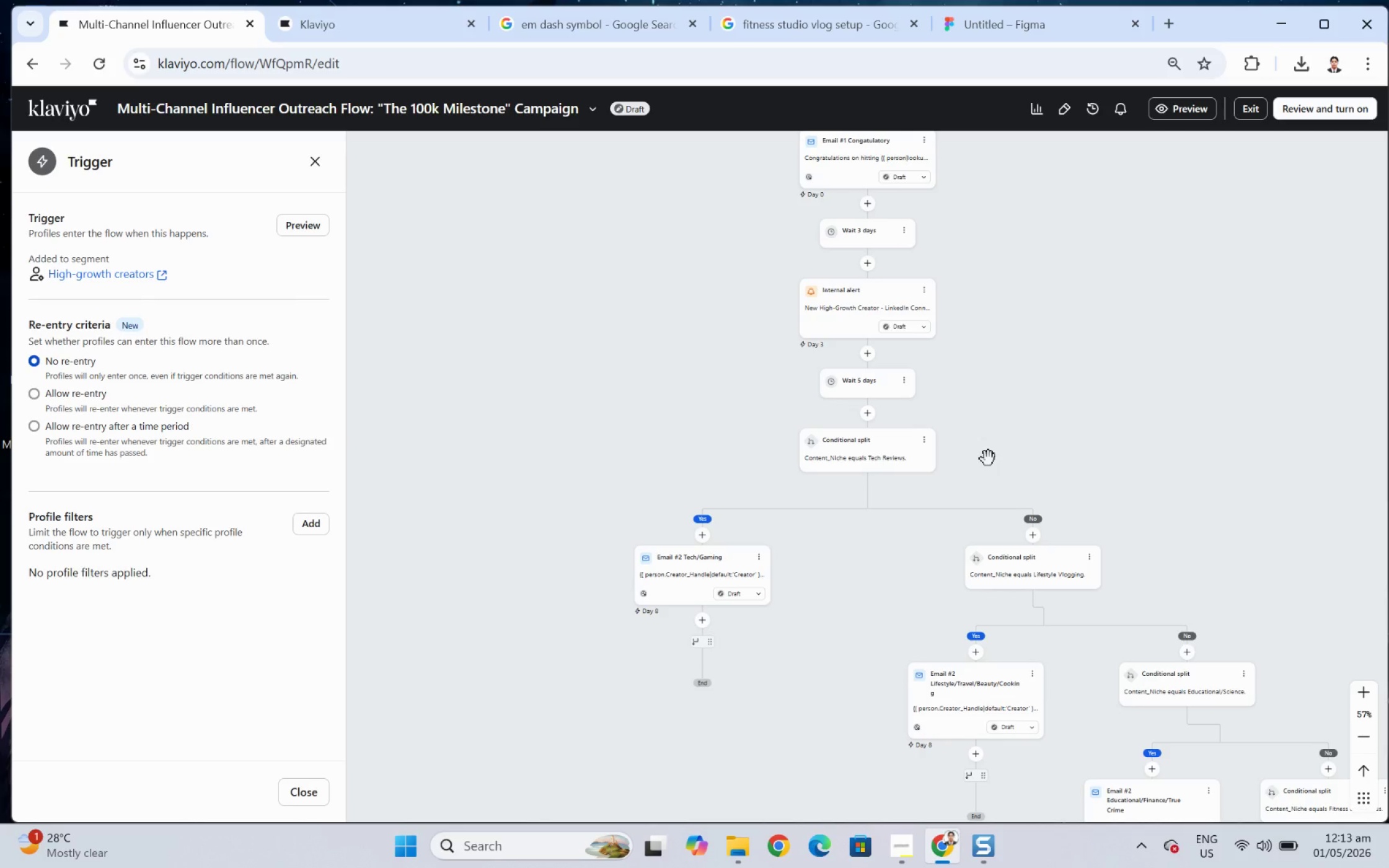 
scroll: coordinate [1016, 444], scroll_direction: up, amount: 4.0
 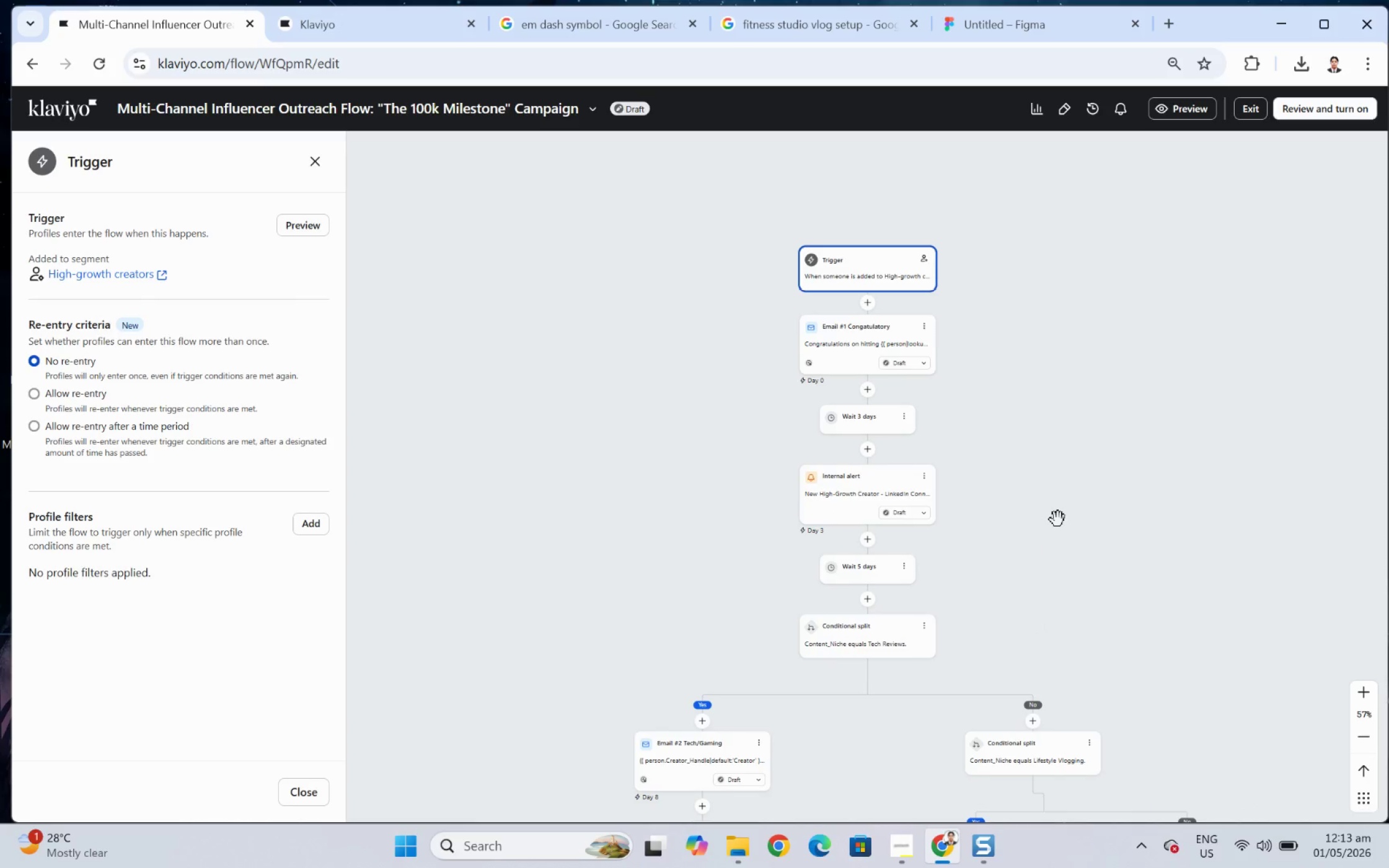 
hold_key(key=ControlLeft, duration=0.49)
scroll: coordinate [1029, 550], scroll_direction: up, amount: 3.0
 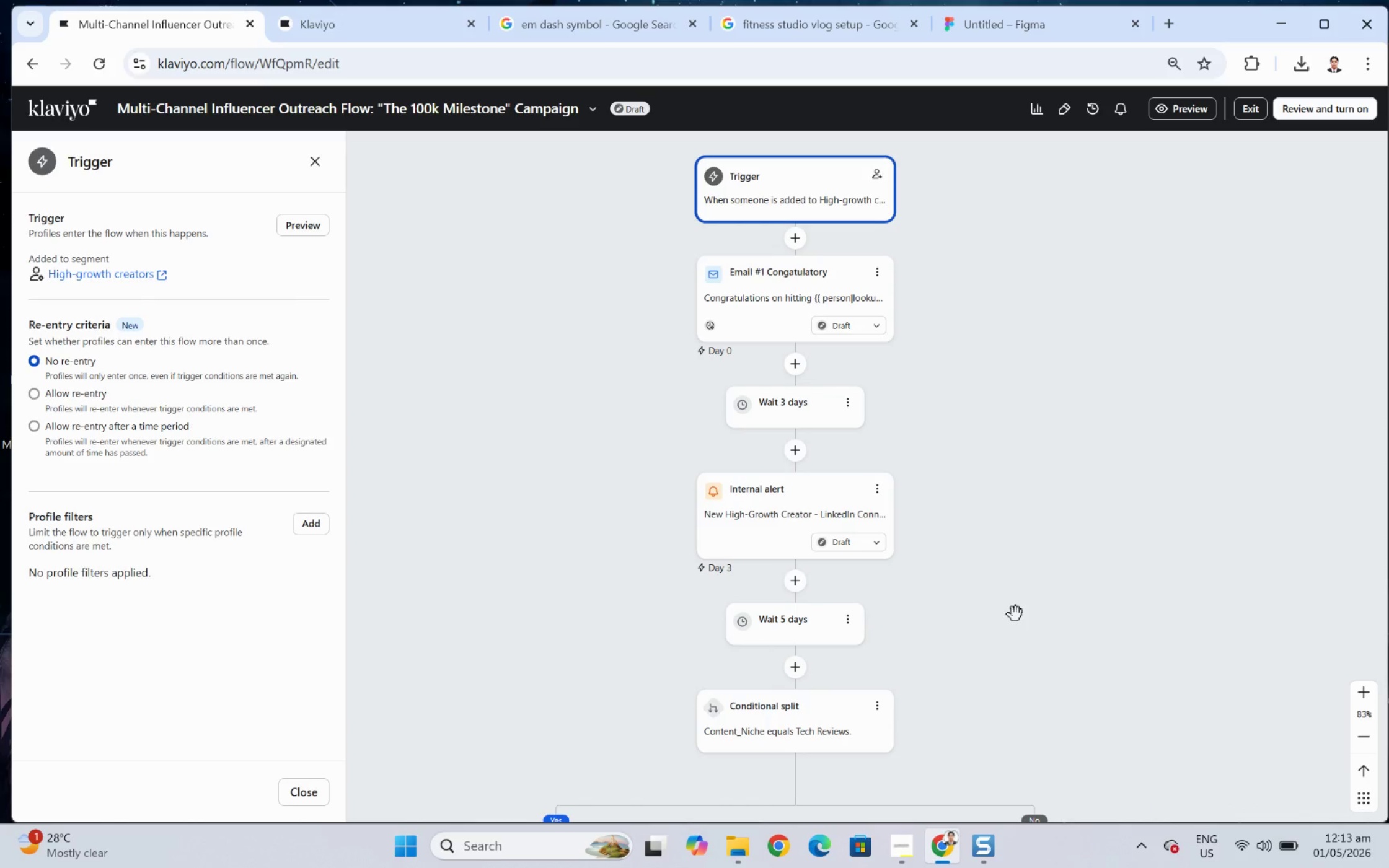 
wait(6.32)
 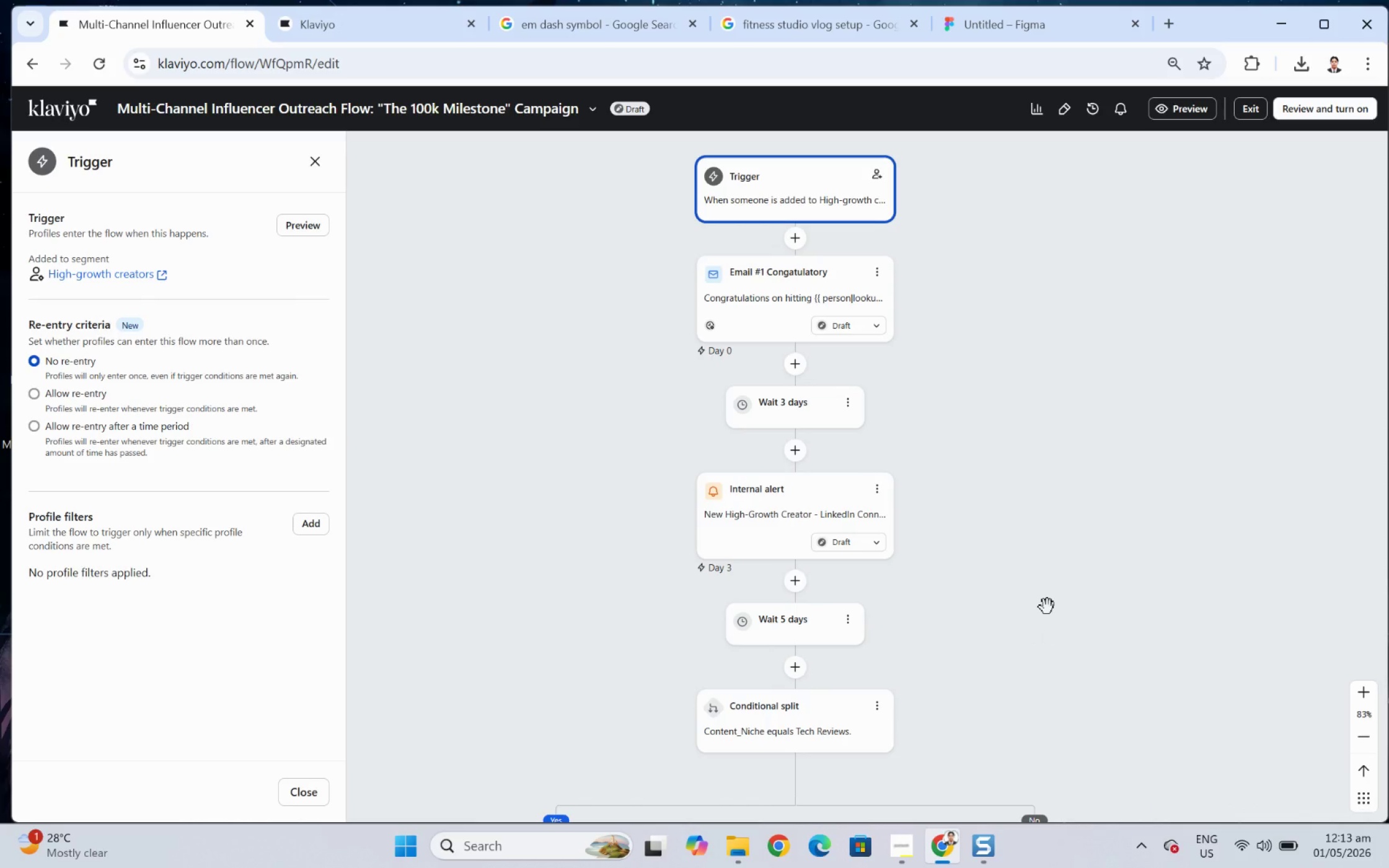 
key(F12)
 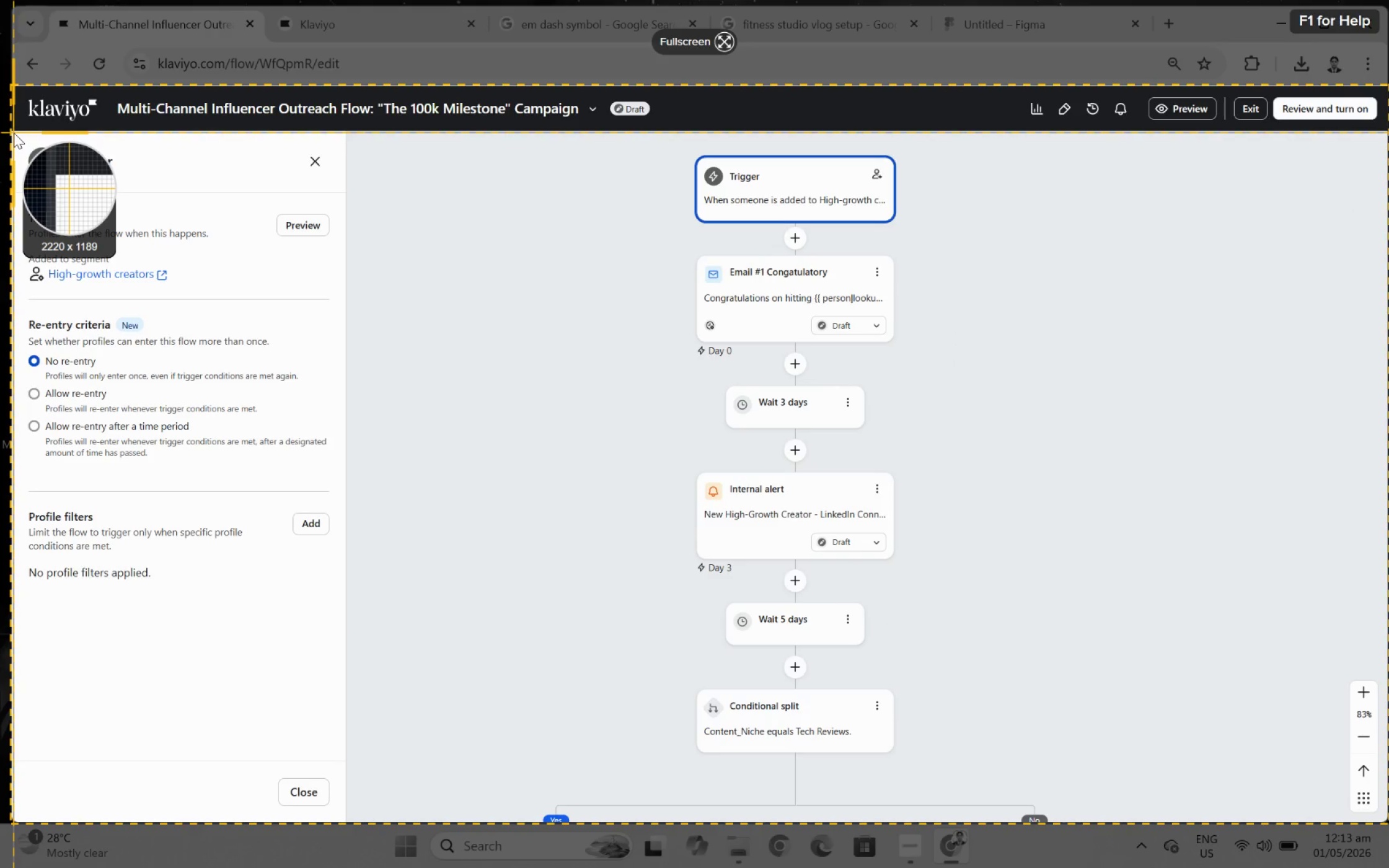 
left_click_drag(start_coordinate=[14, 130], to_coordinate=[342, 762])
 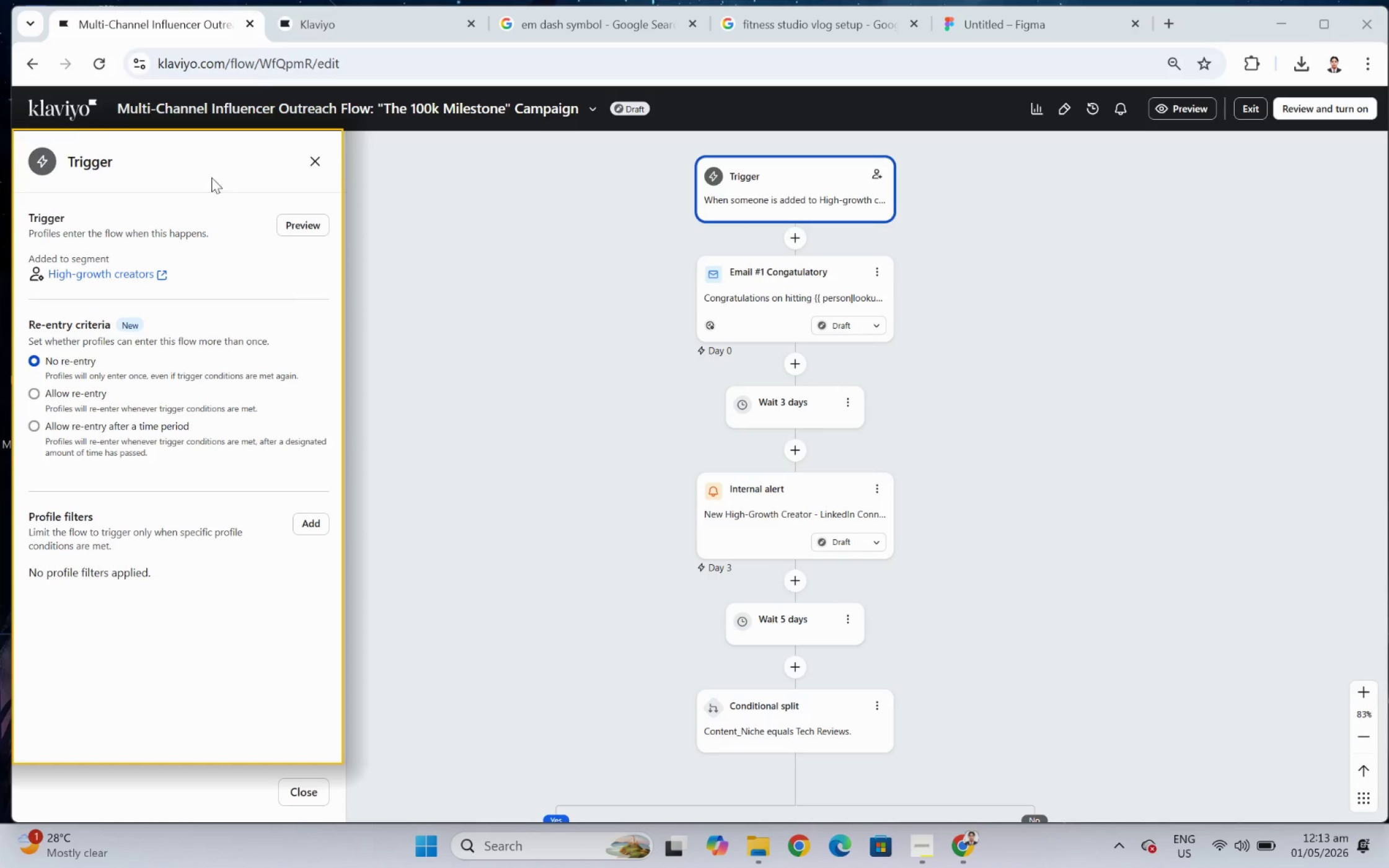 
left_click([71, 97])
 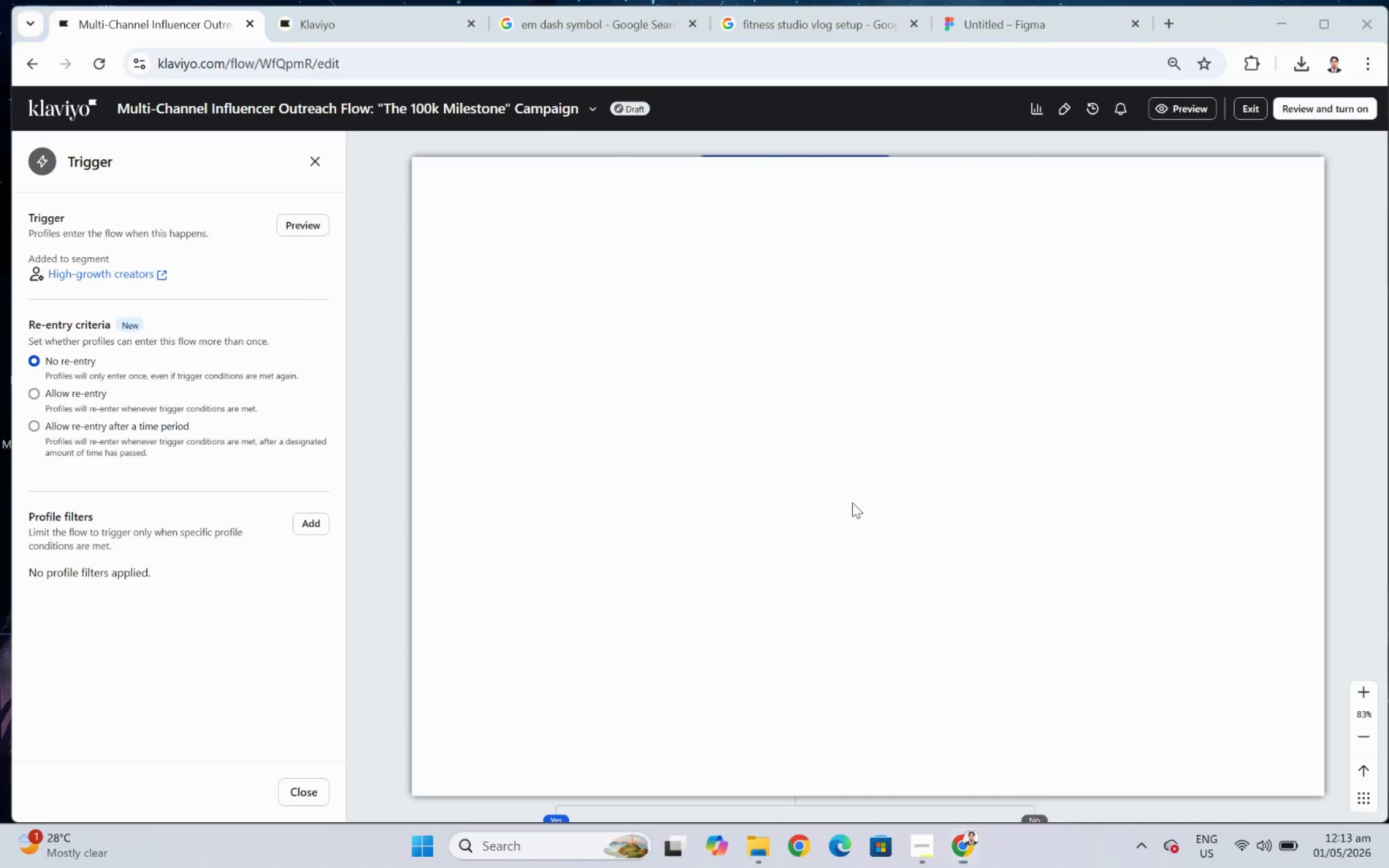 
key(Control+X)
 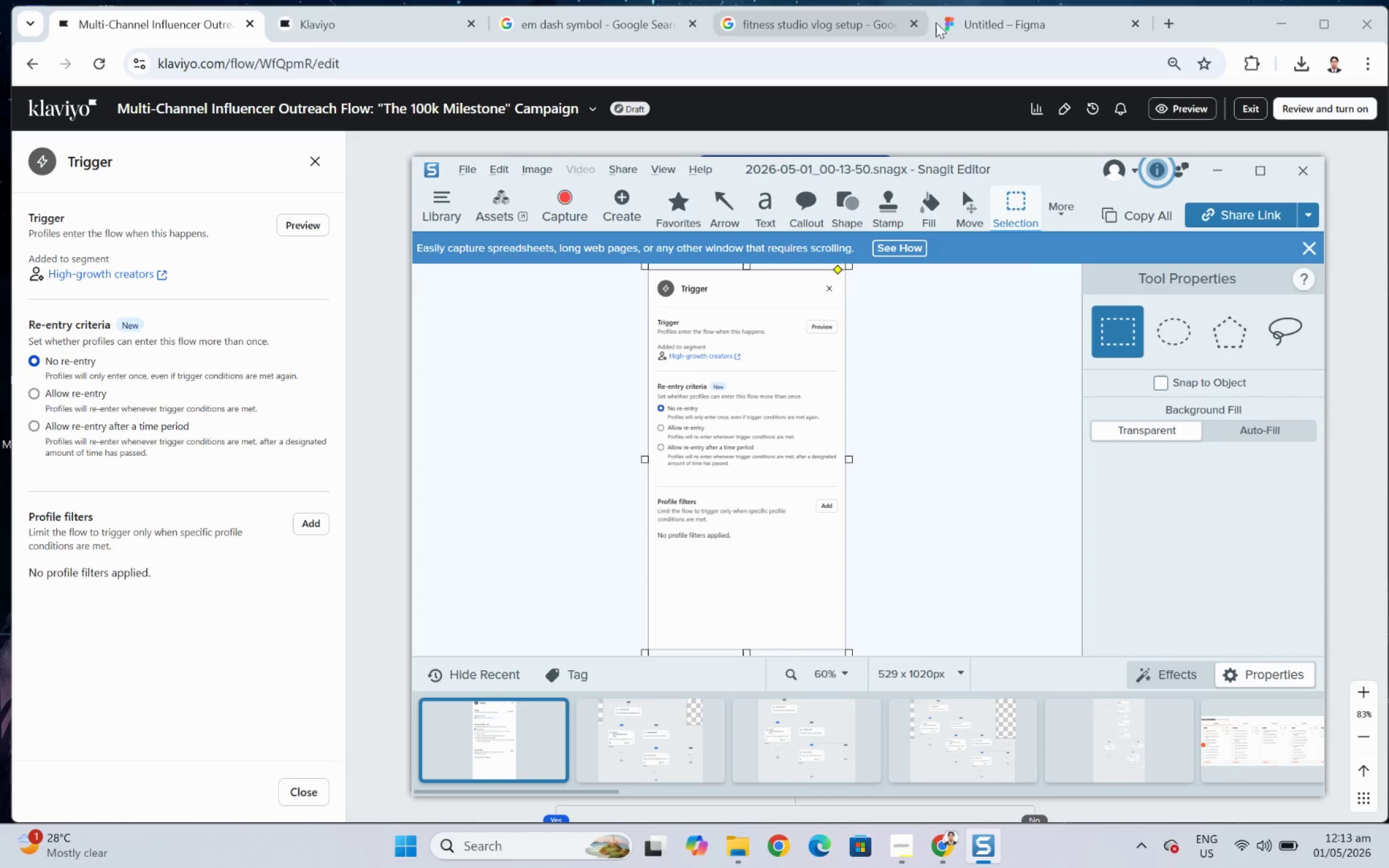 
left_click([992, 19])
 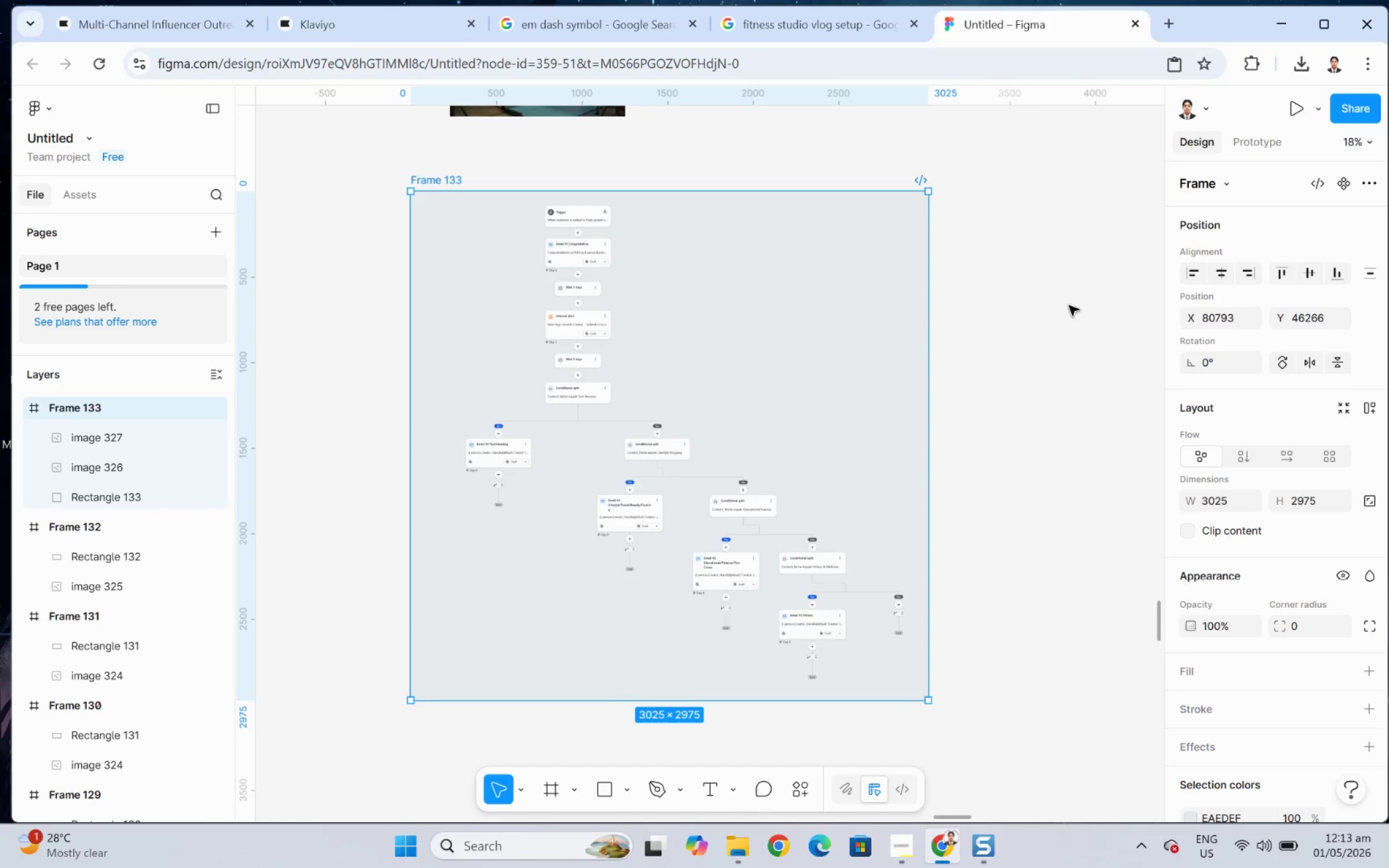 
left_click([1060, 348])
 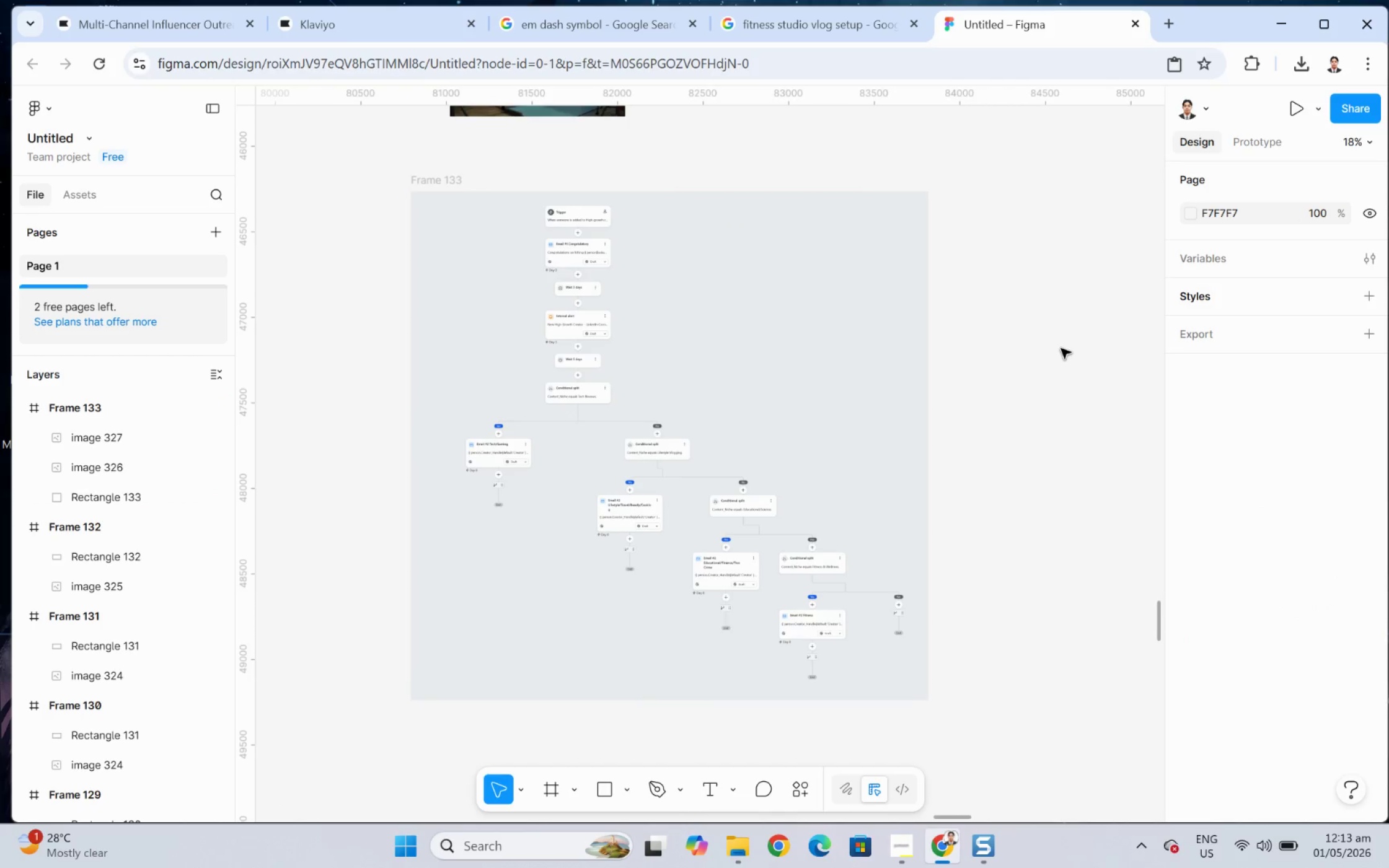 
key(Control+V)
 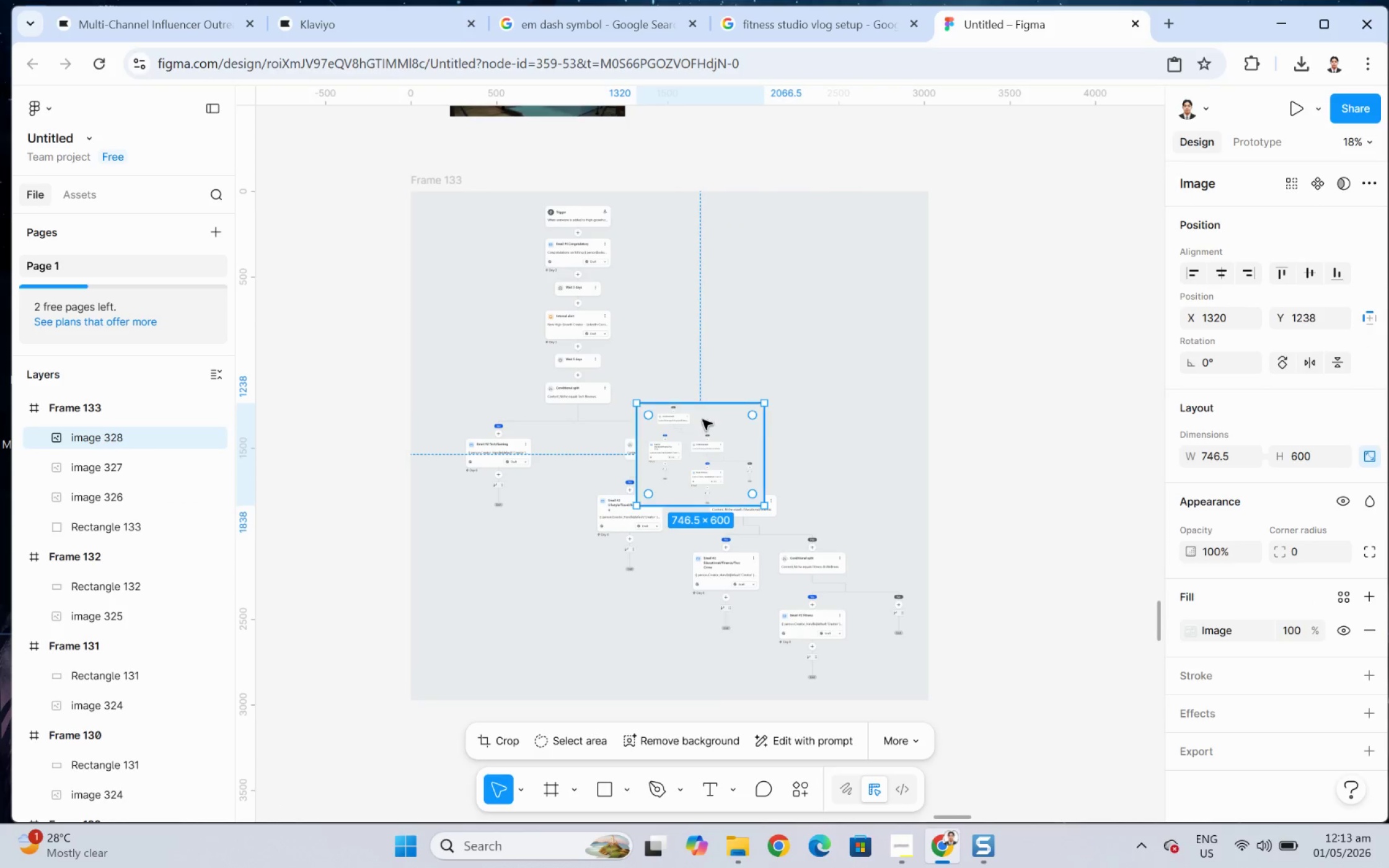 
key(Control+Z)
 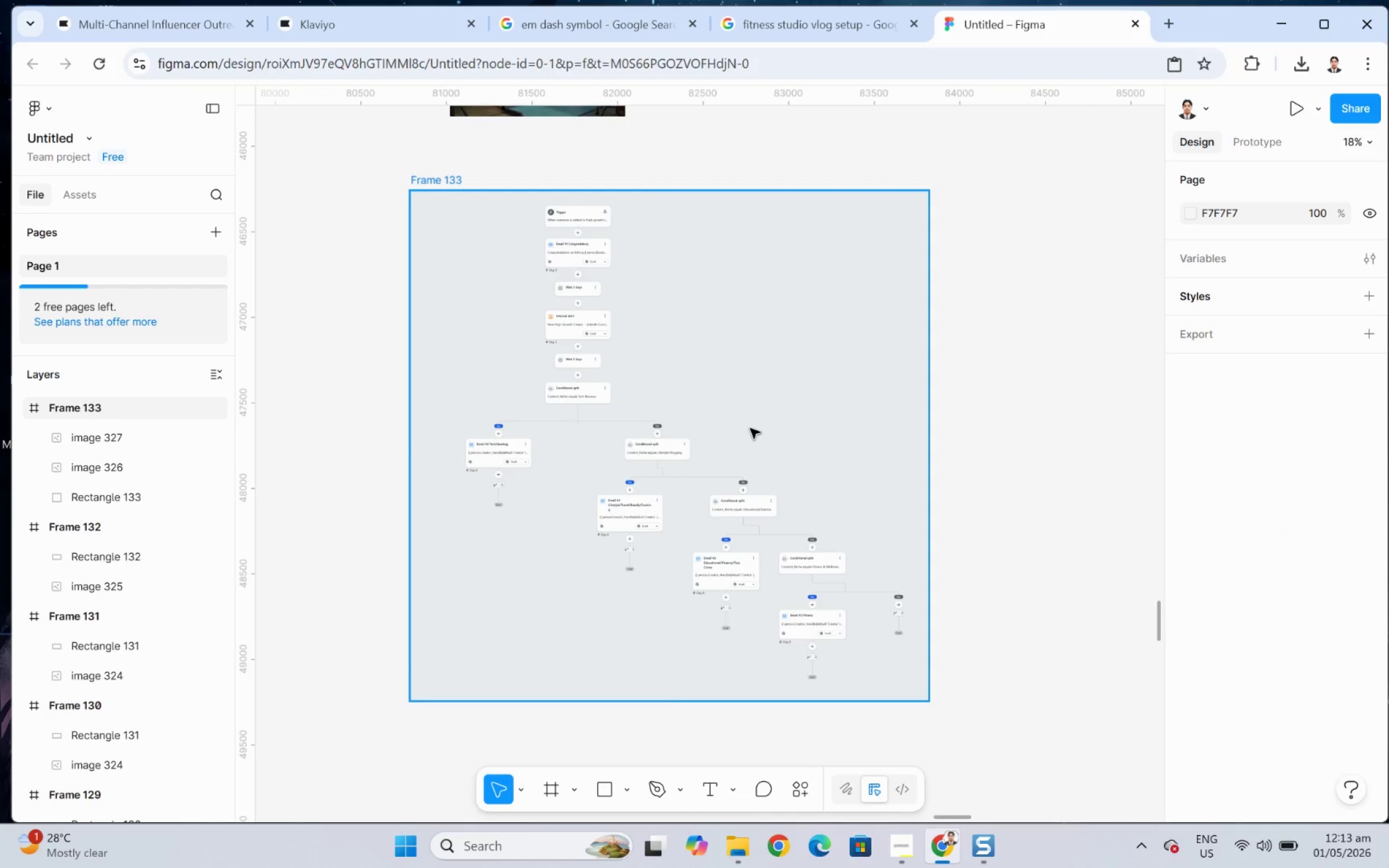 
key(Alt+AltLeft)
 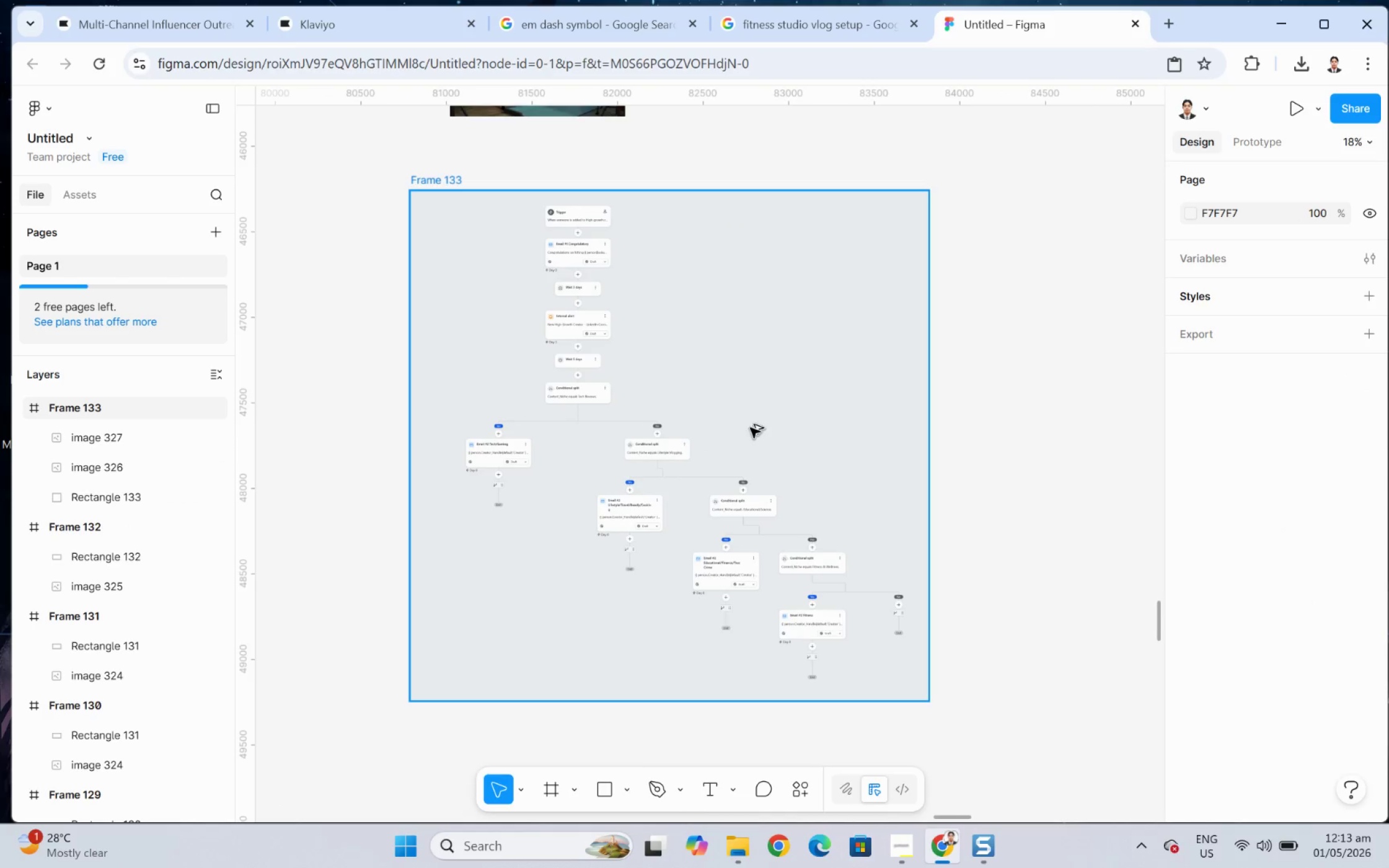 
key(Alt+Tab)
 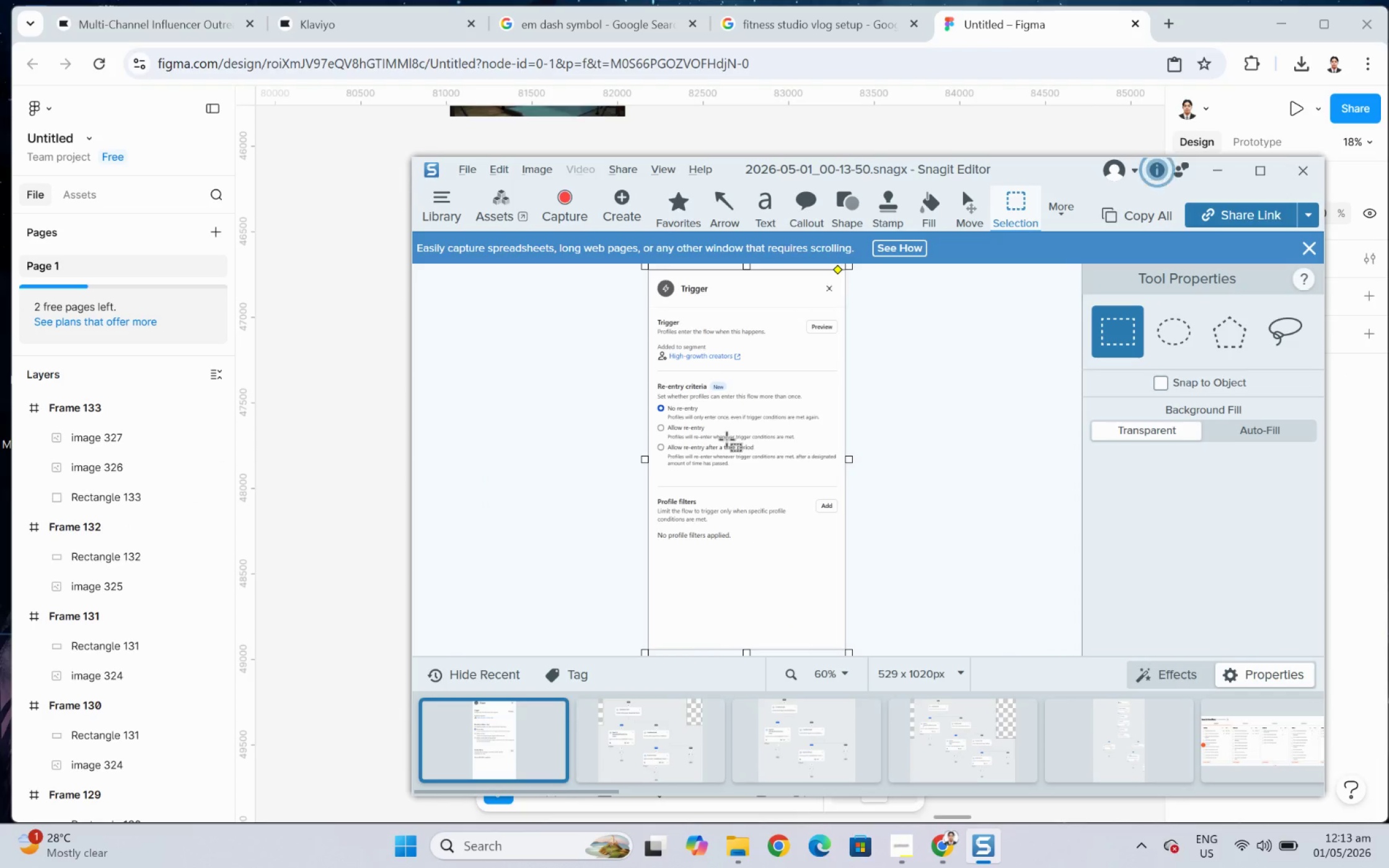 
key(Control+C)
 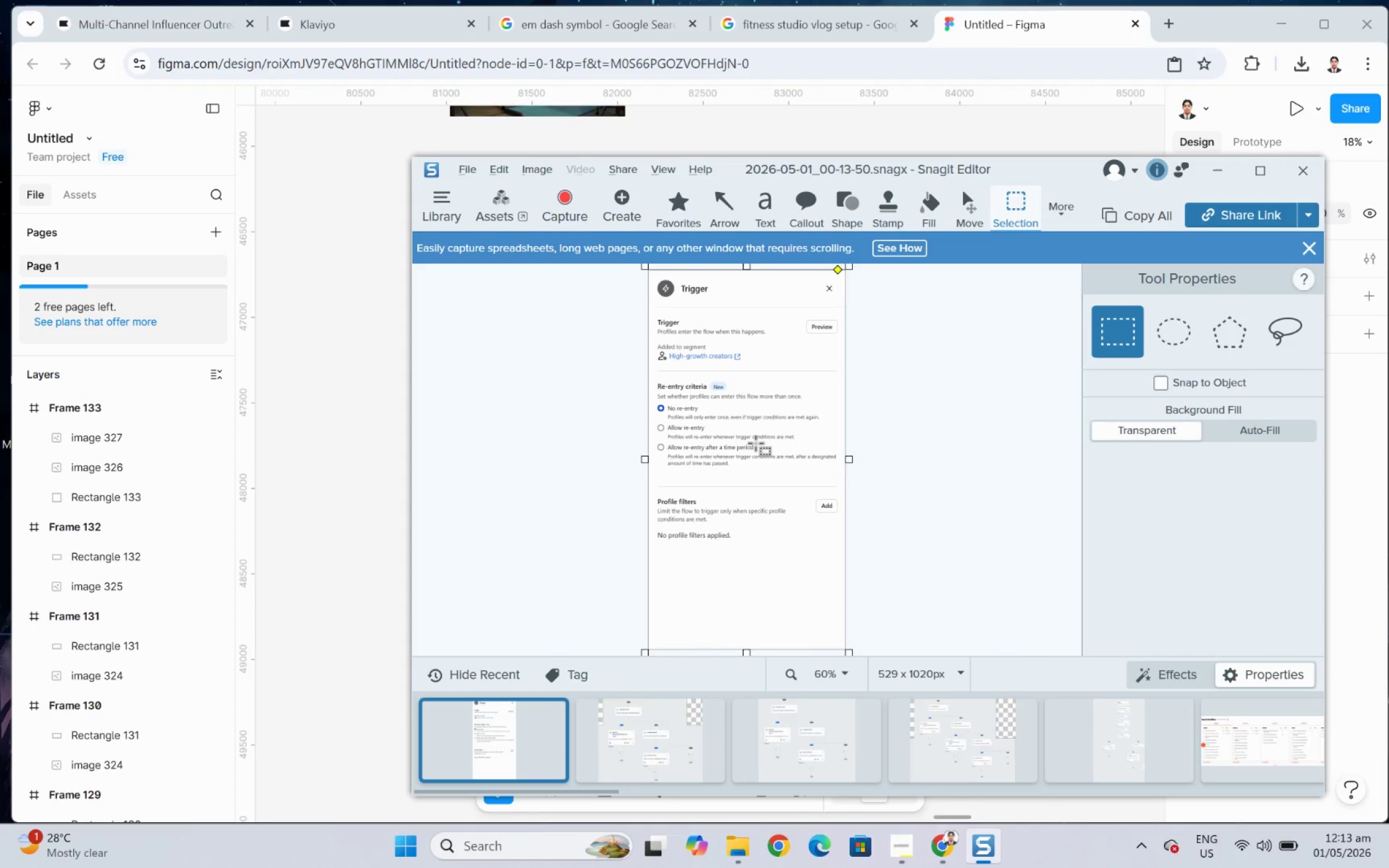 
key(Alt+AltLeft)
 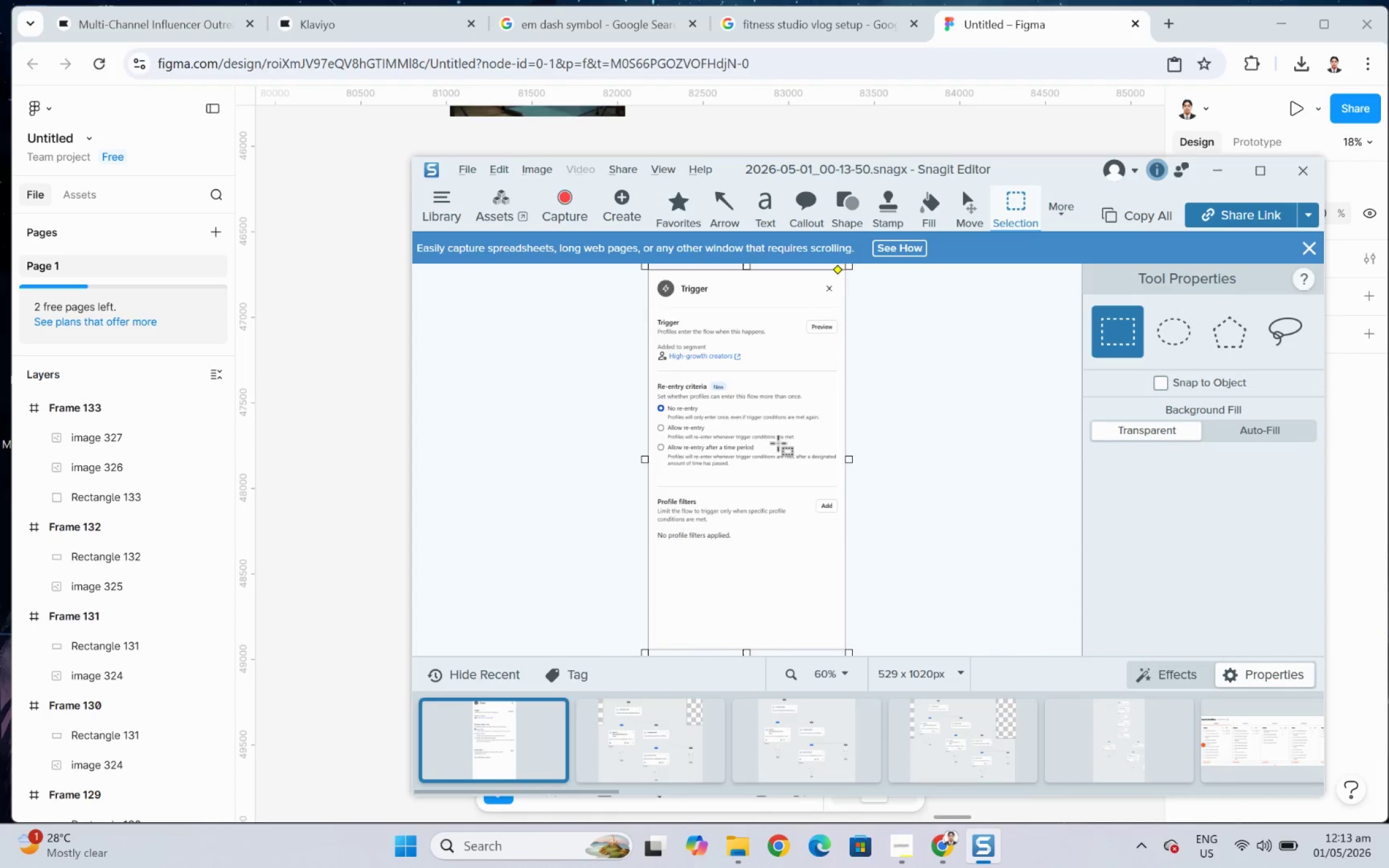 
key(Alt+Tab)
 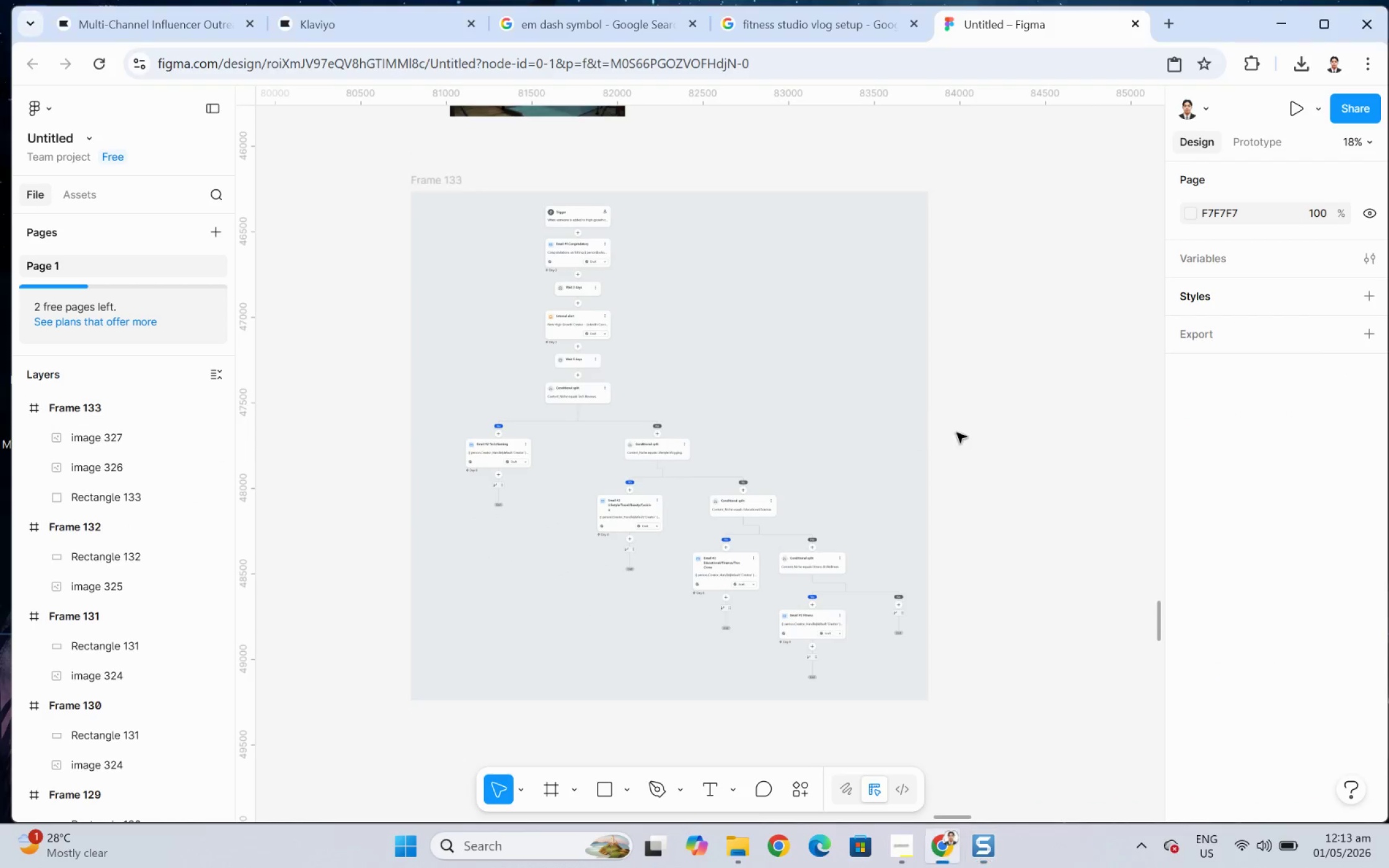 
key(Control+V)
 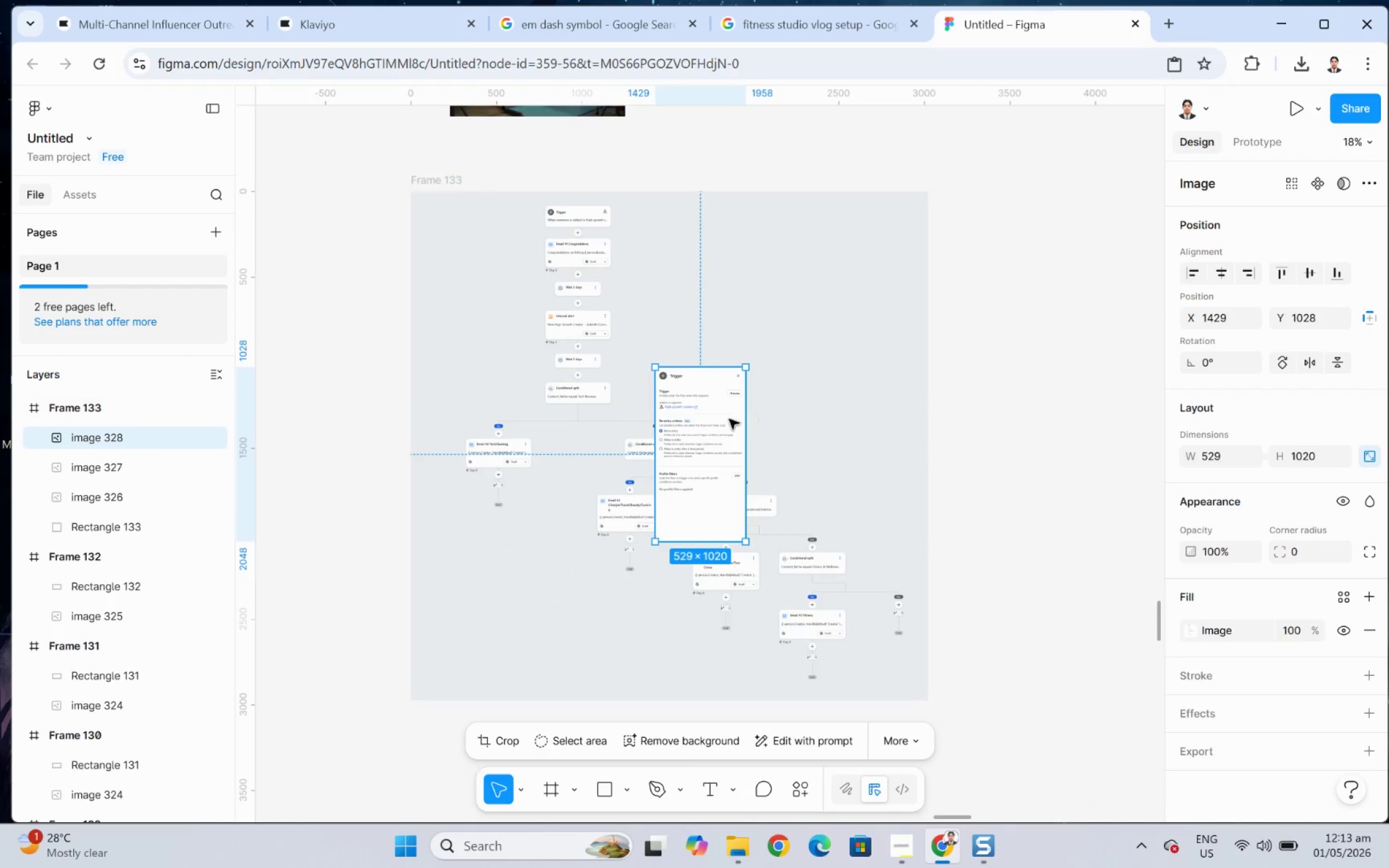 
left_click_drag(start_coordinate=[695, 427], to_coordinate=[747, 276])
 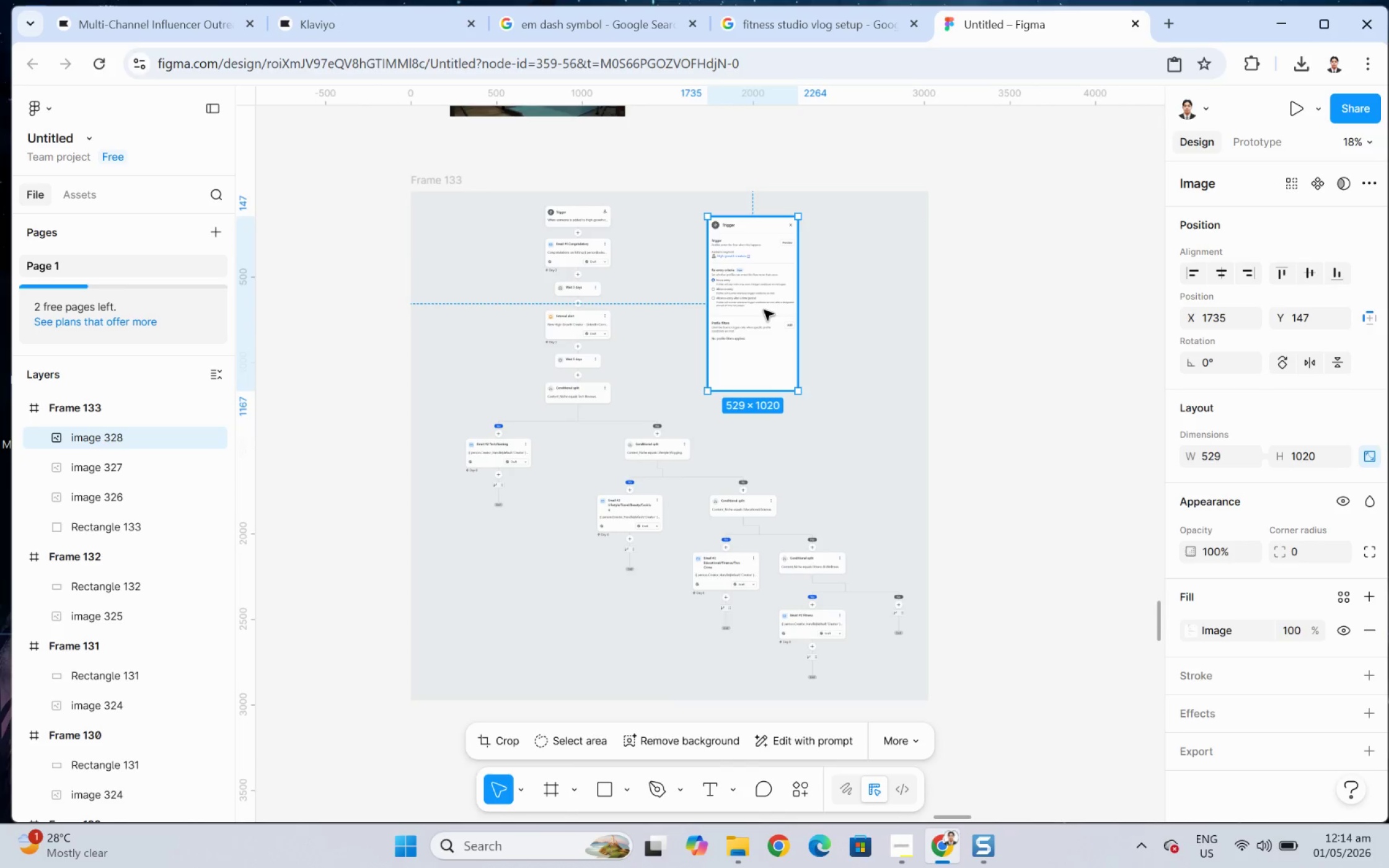 
left_click_drag(start_coordinate=[769, 308], to_coordinate=[841, 302])
 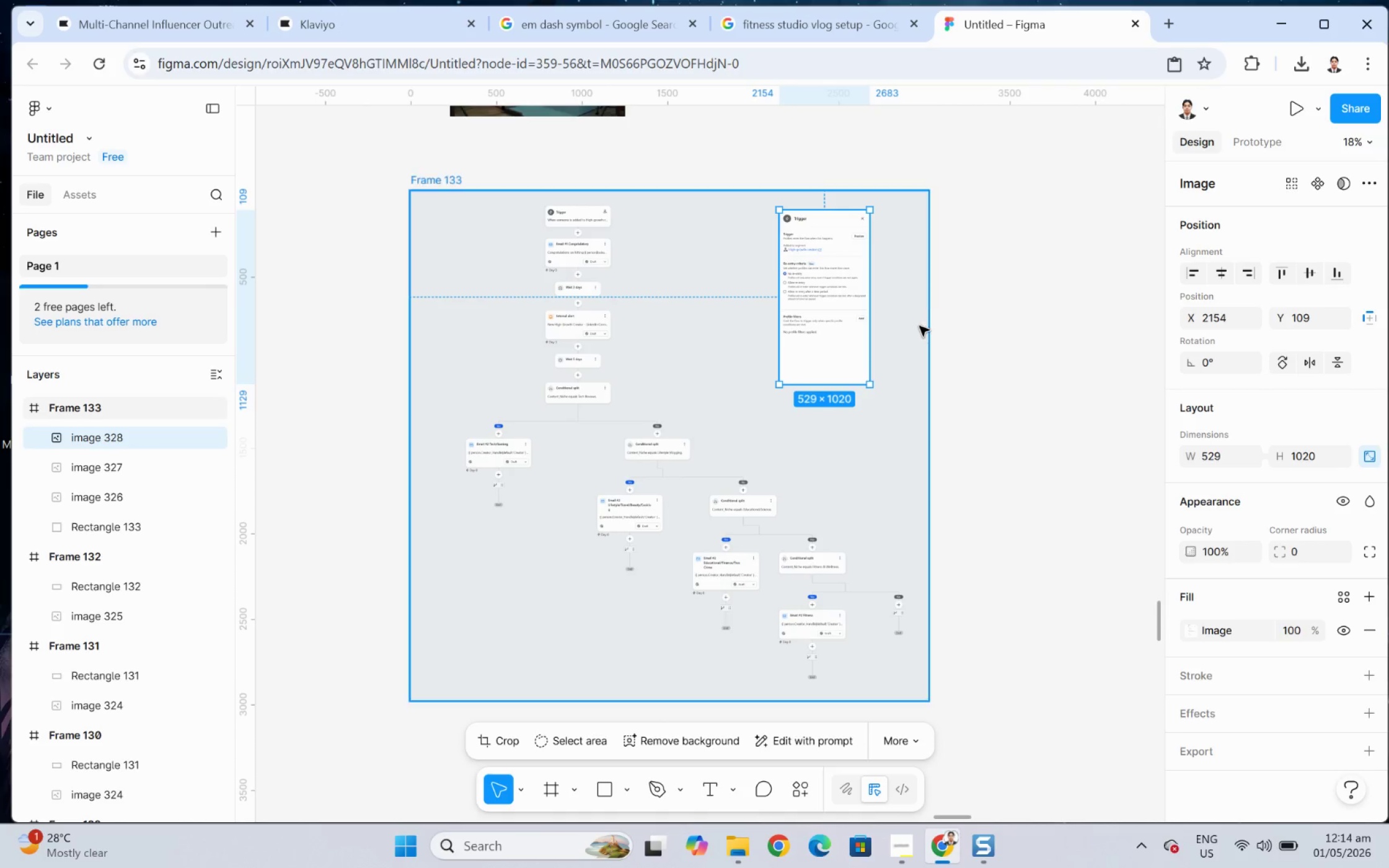 
left_click([916, 328])
 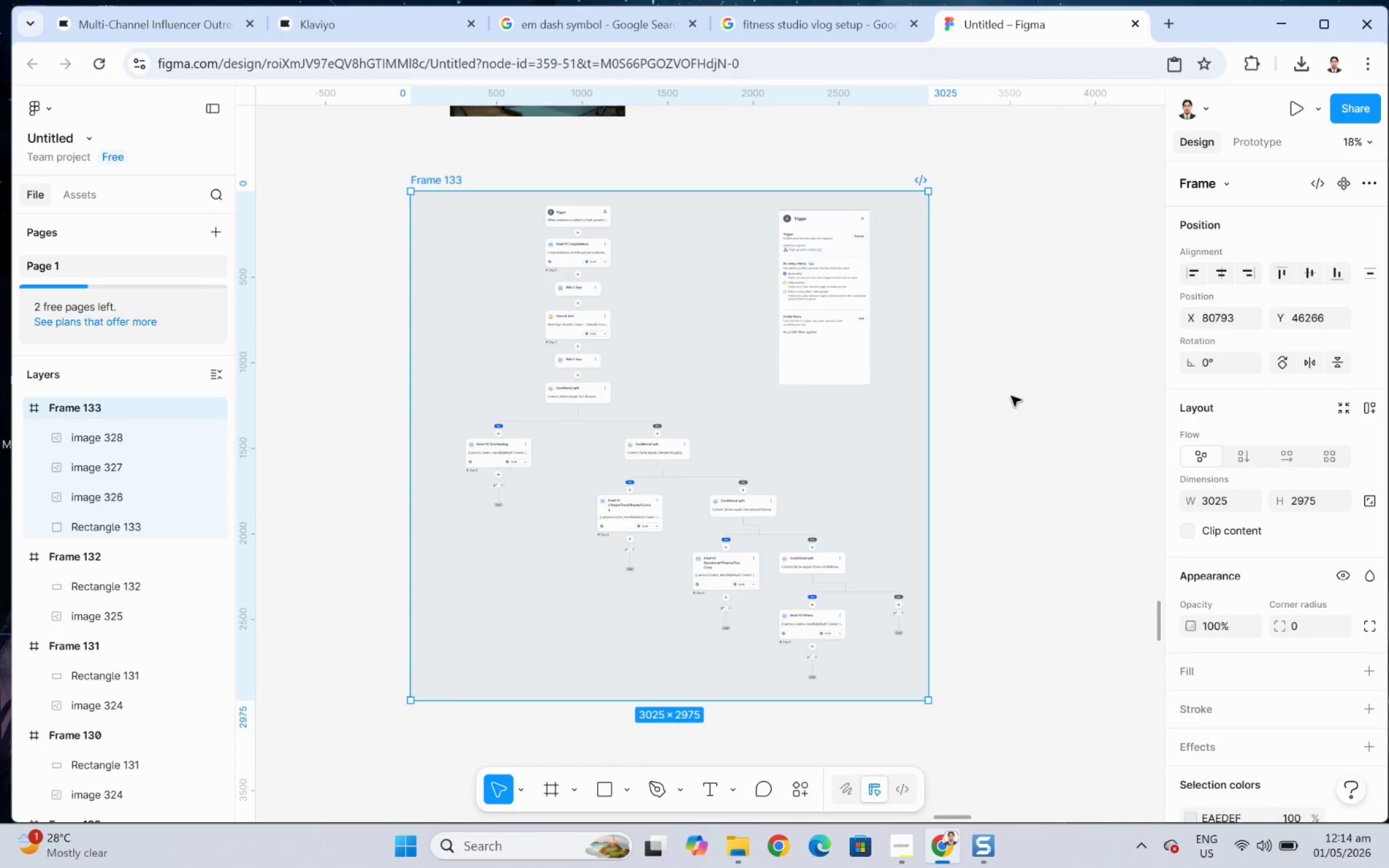 
left_click([907, 424])
 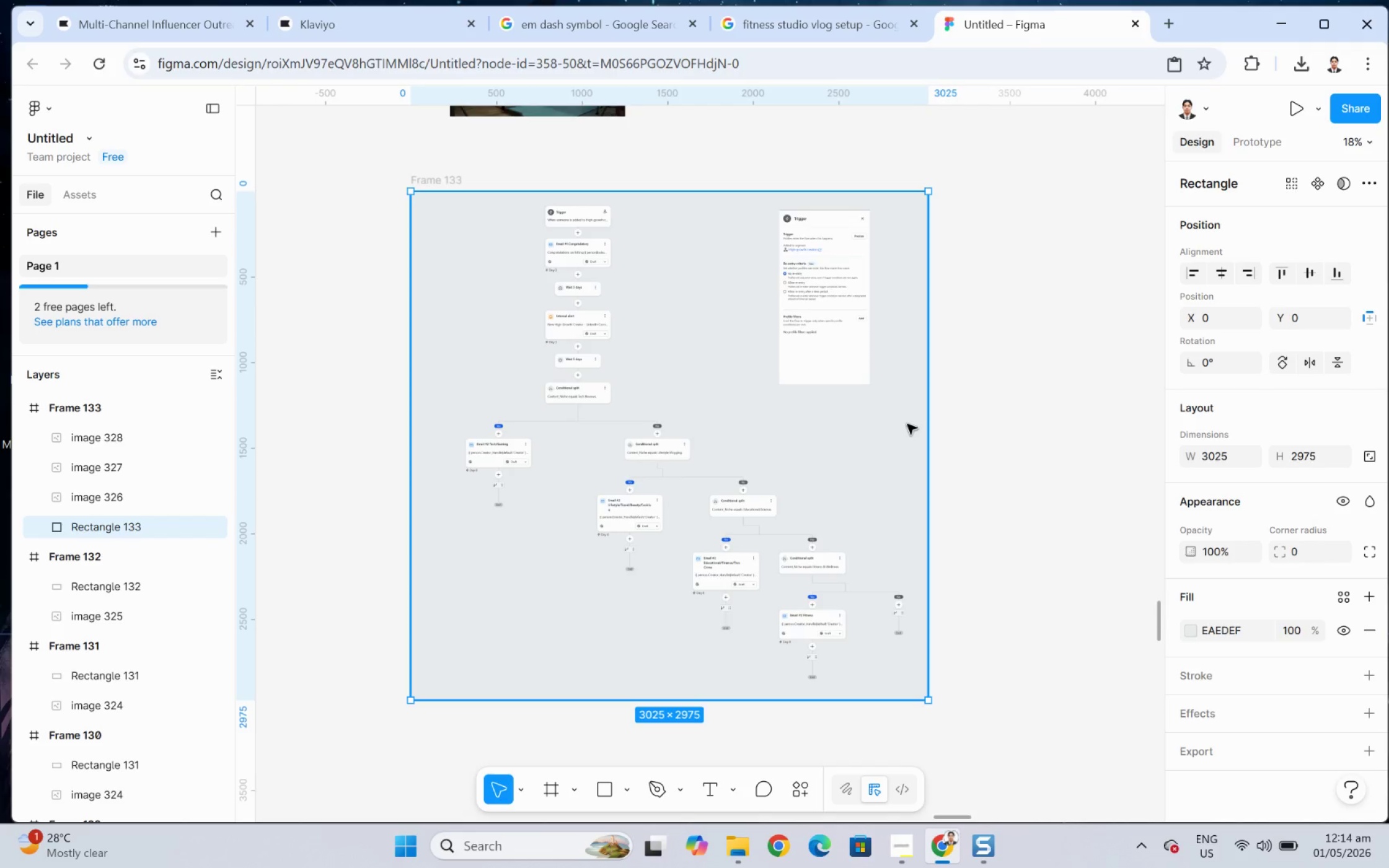 
right_click([907, 424])
 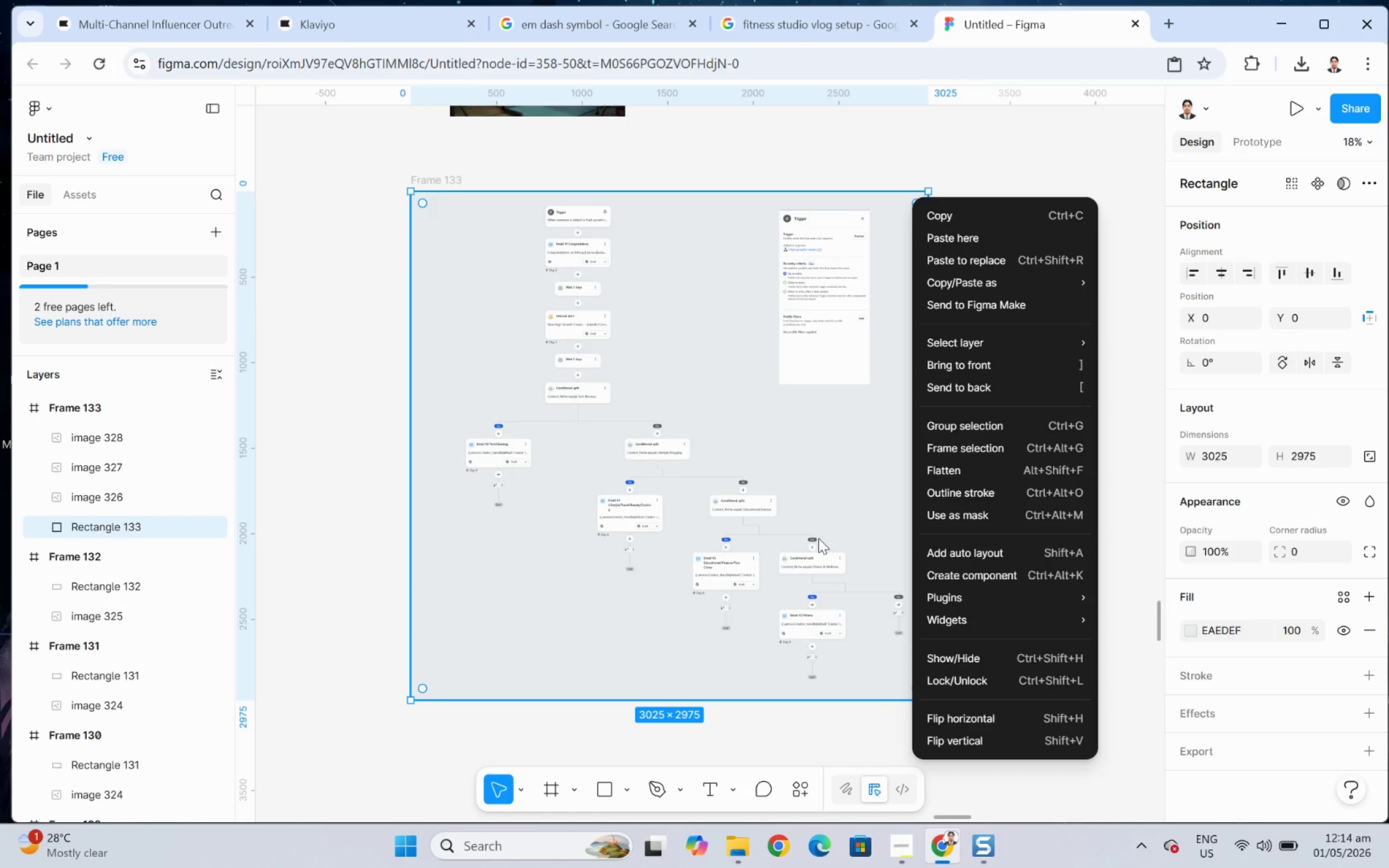 
wait(5.76)
 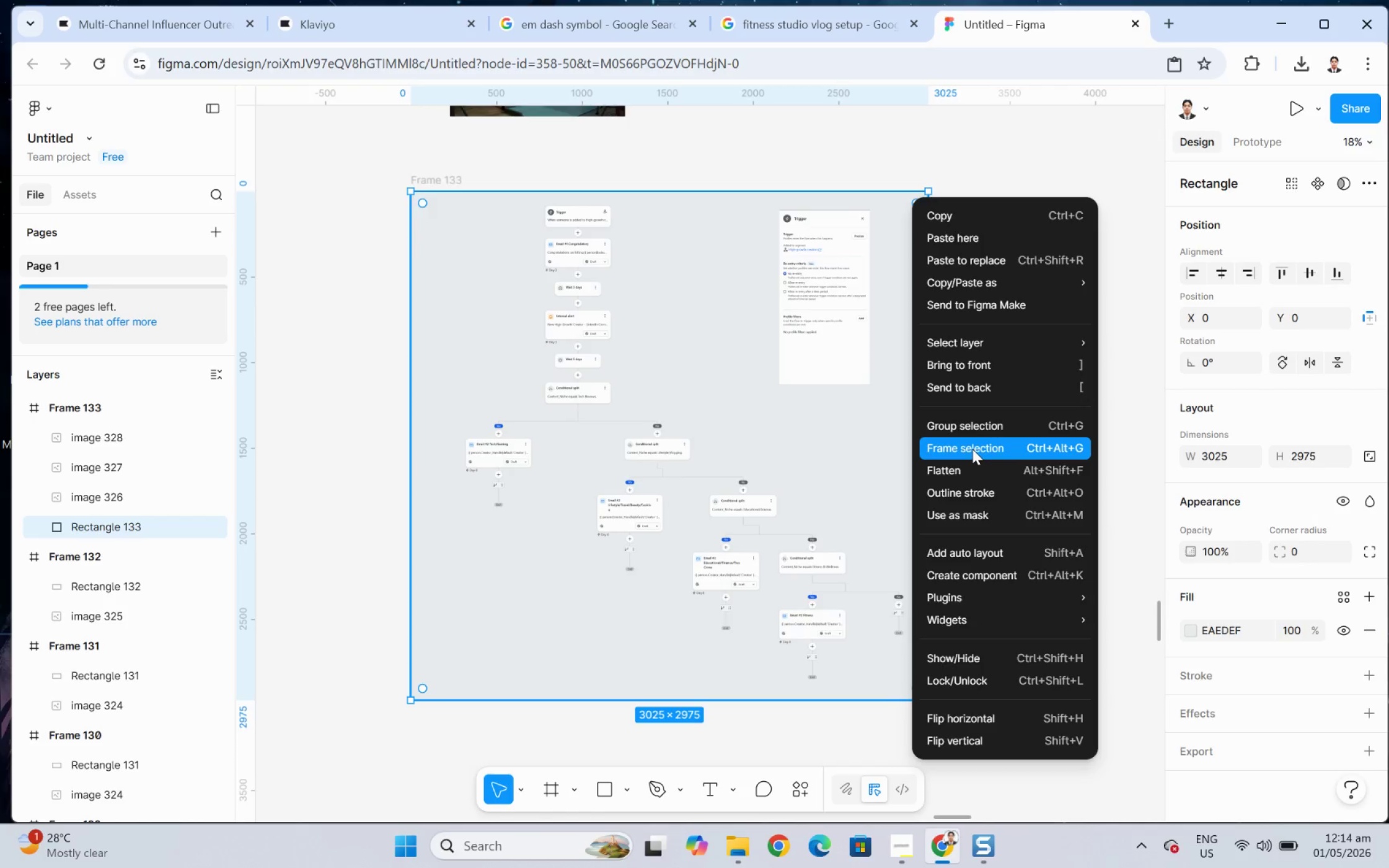 
left_click([850, 525])
 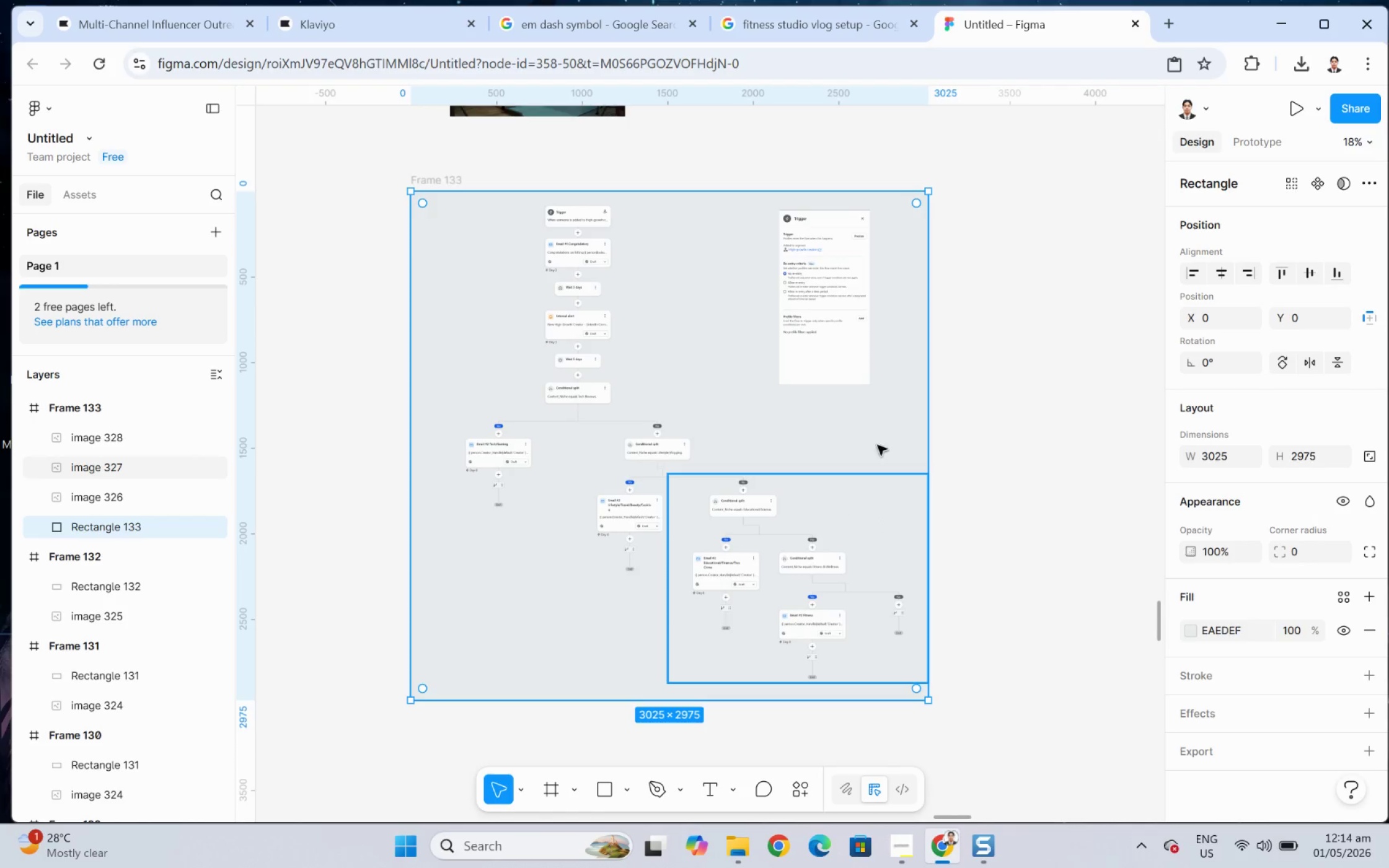 
left_click([1036, 400])
 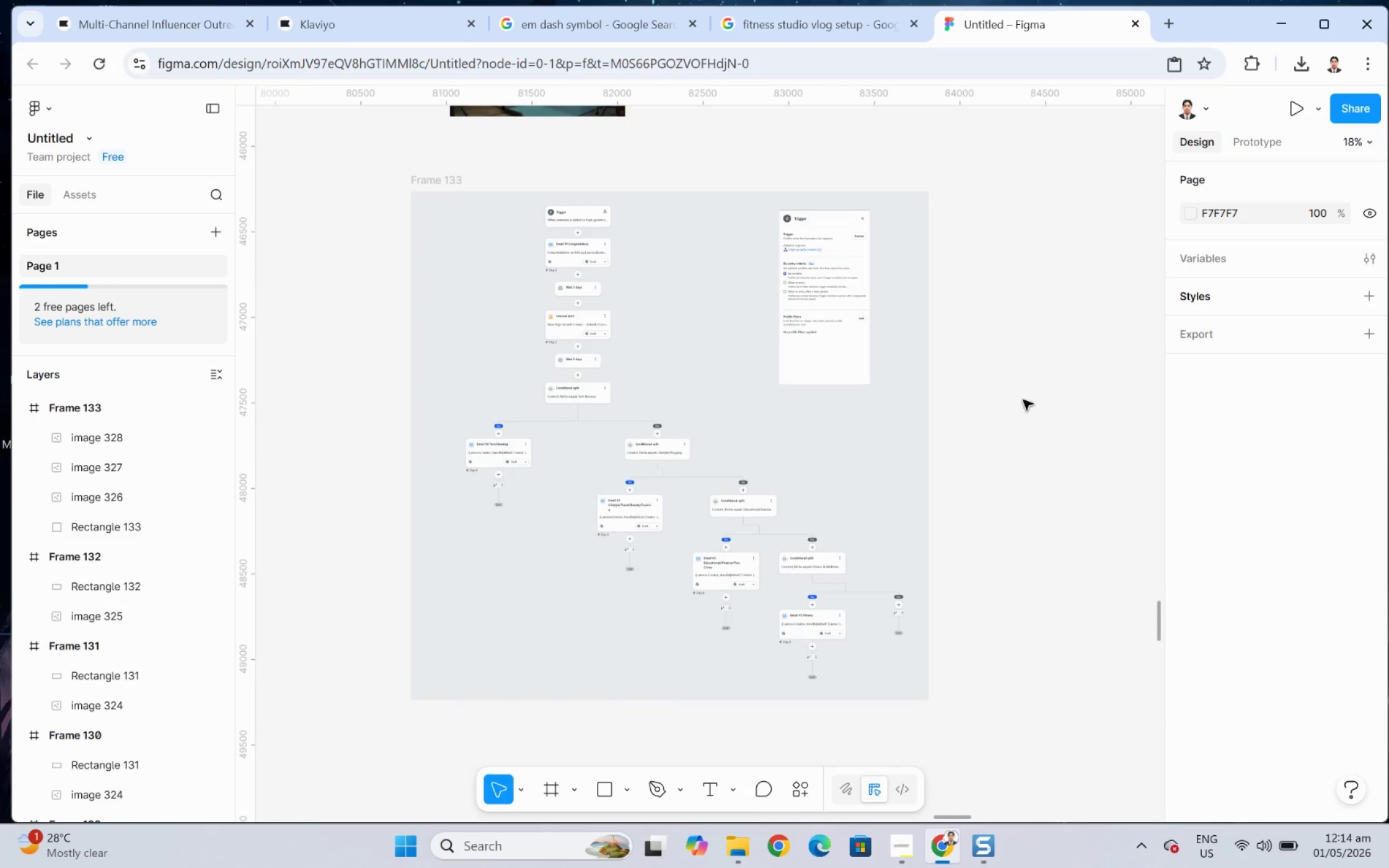 
key(Control+Z)
 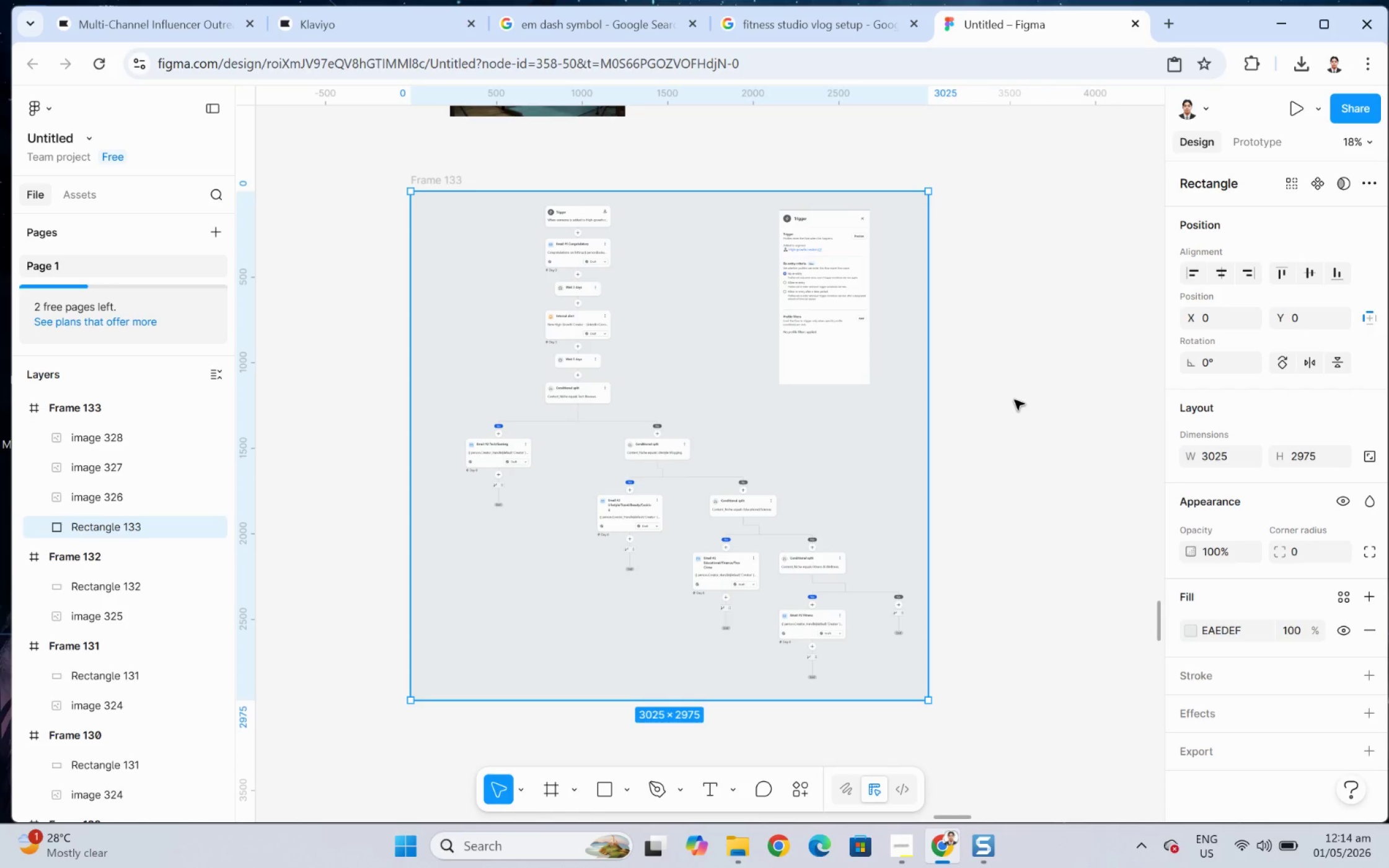 
key(Control+Z)
 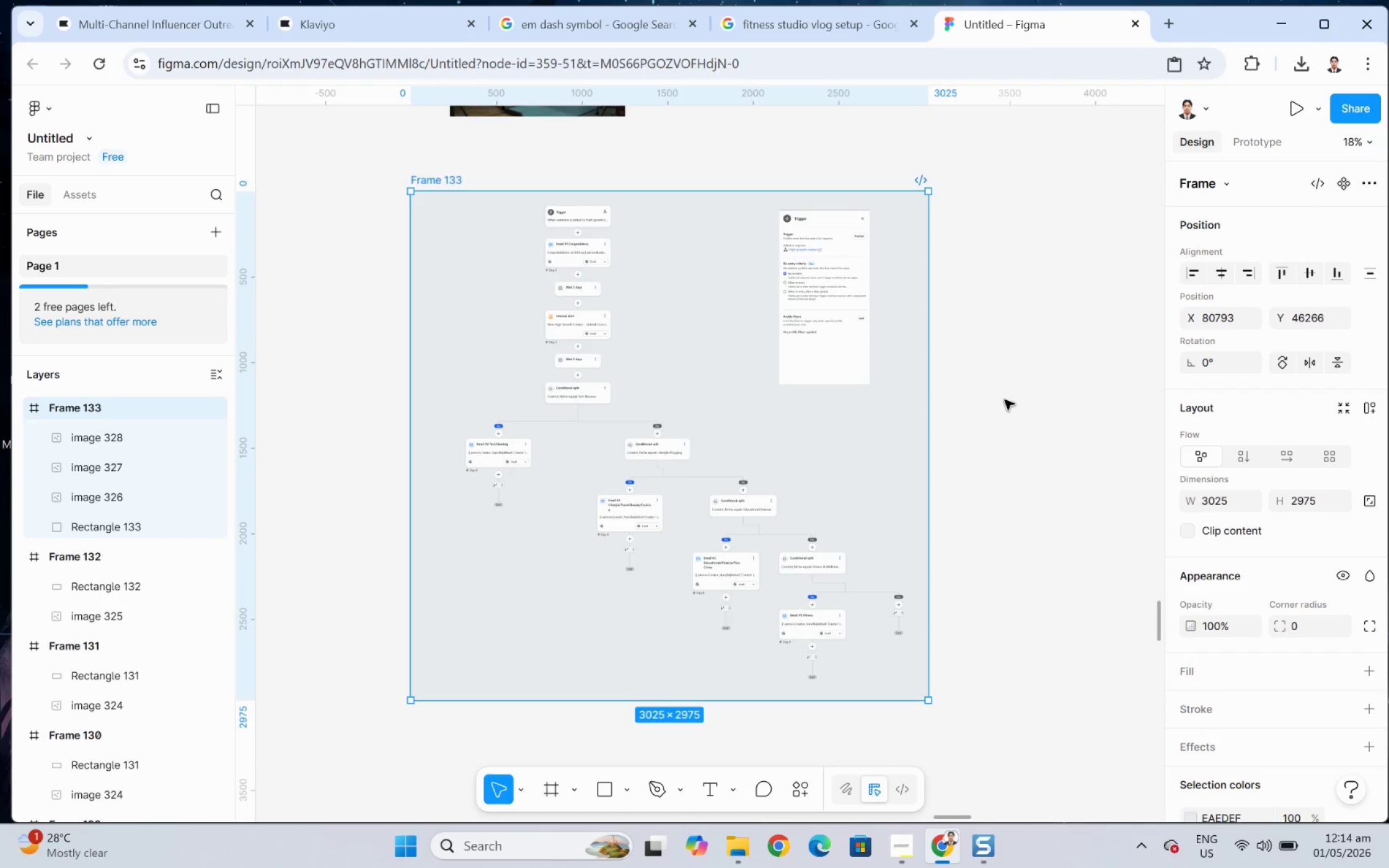 
key(Control+Z)
 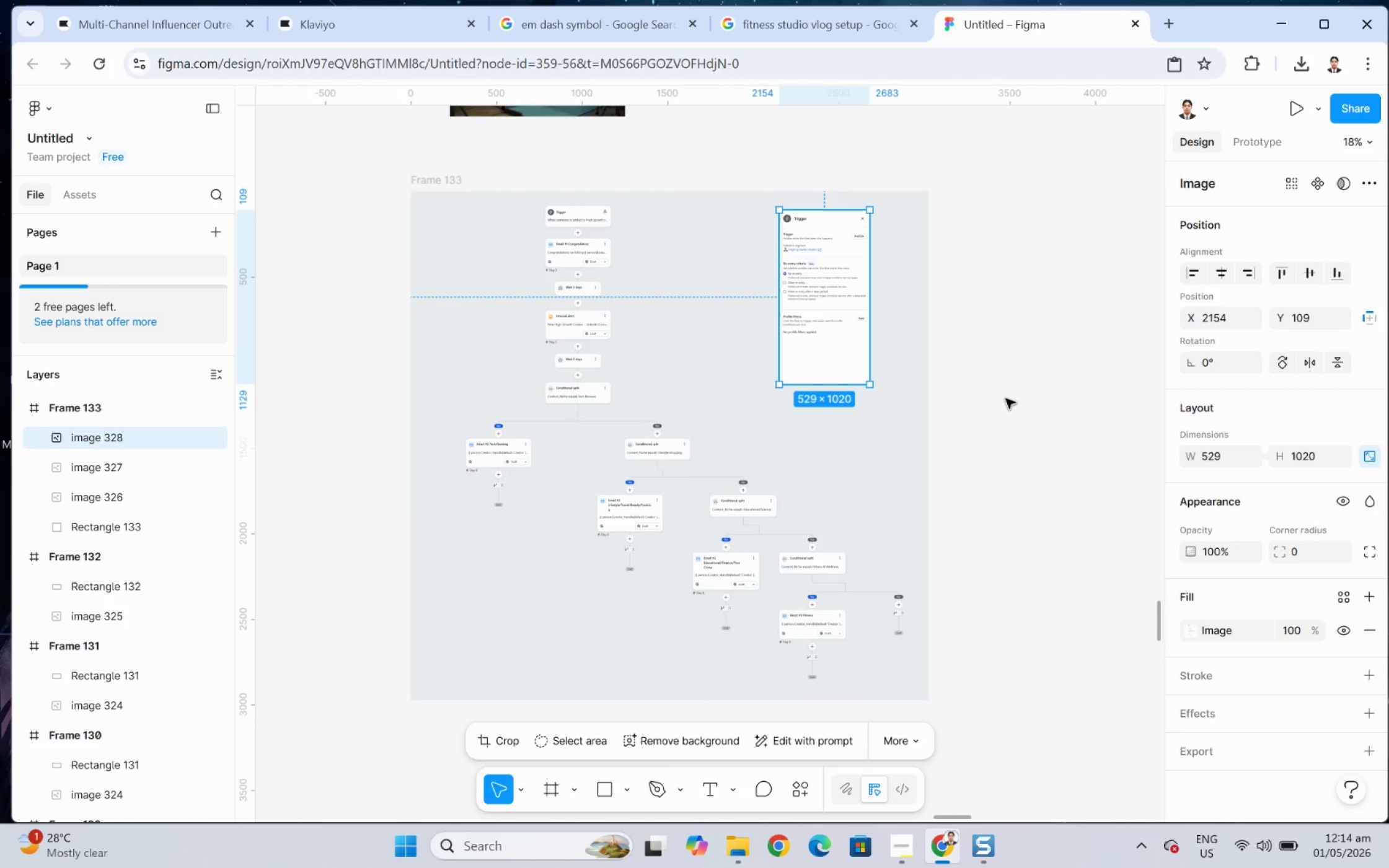 
key(Control+Z)
 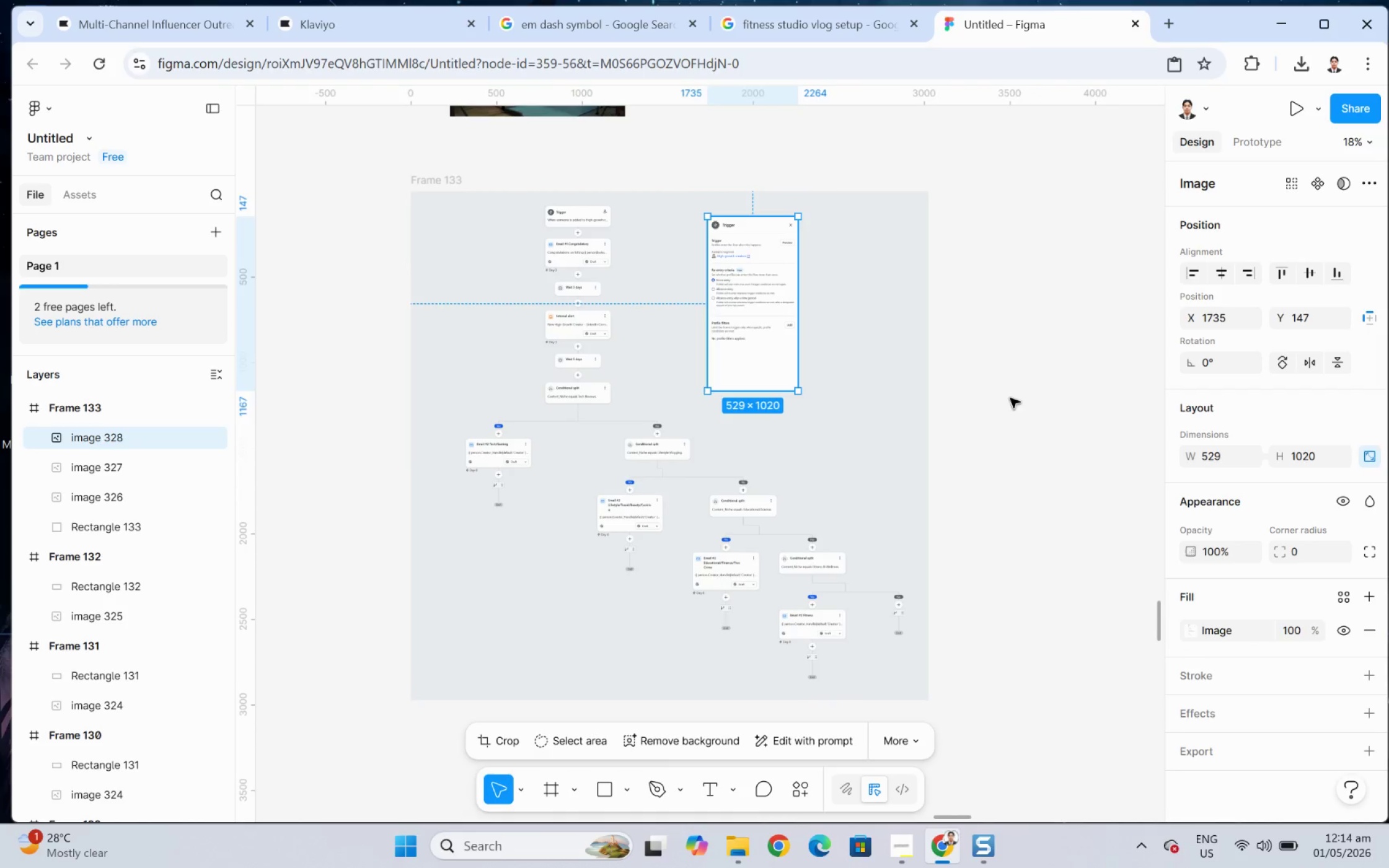 
key(Control+Z)
 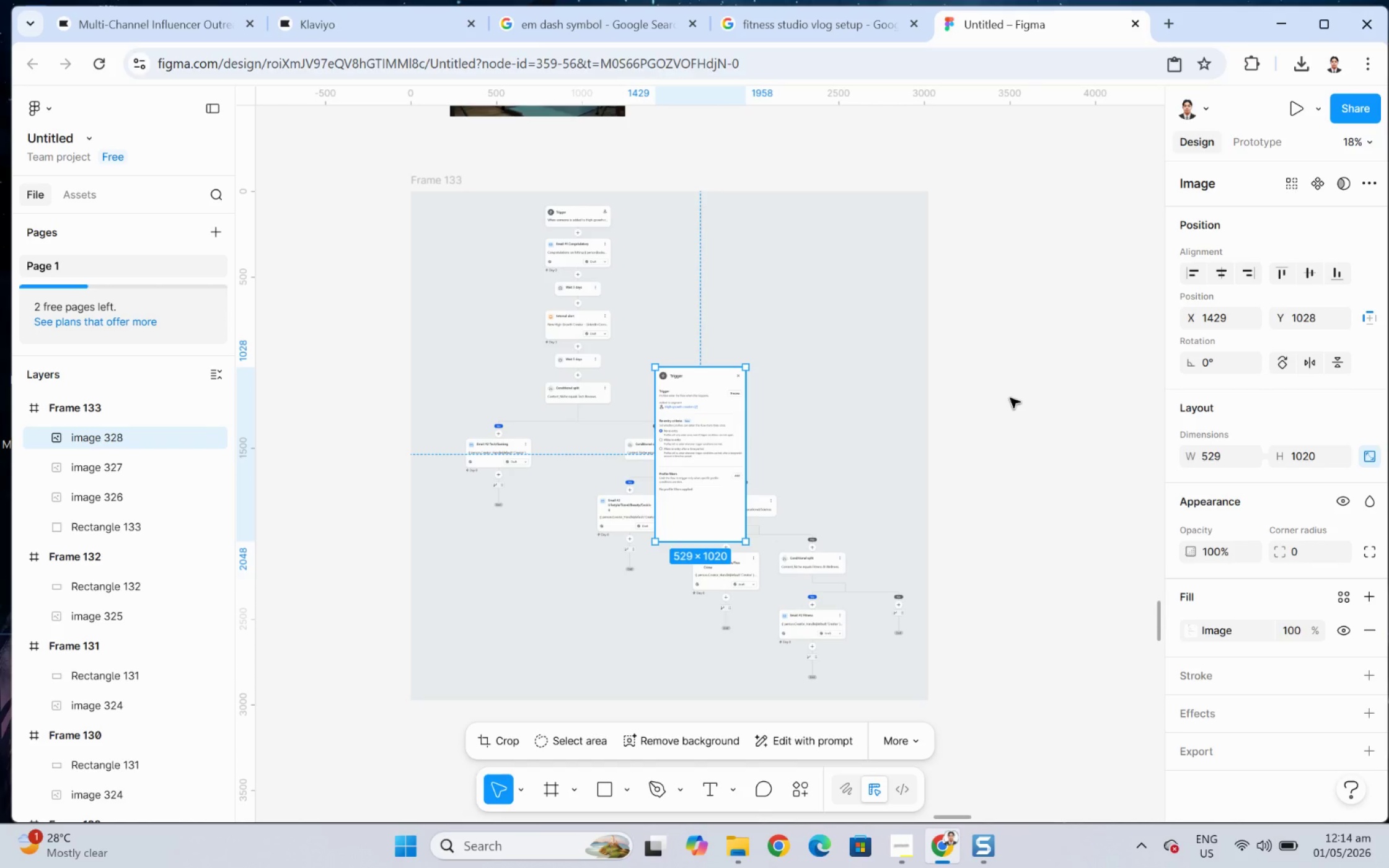 
key(Control+ControlLeft)
 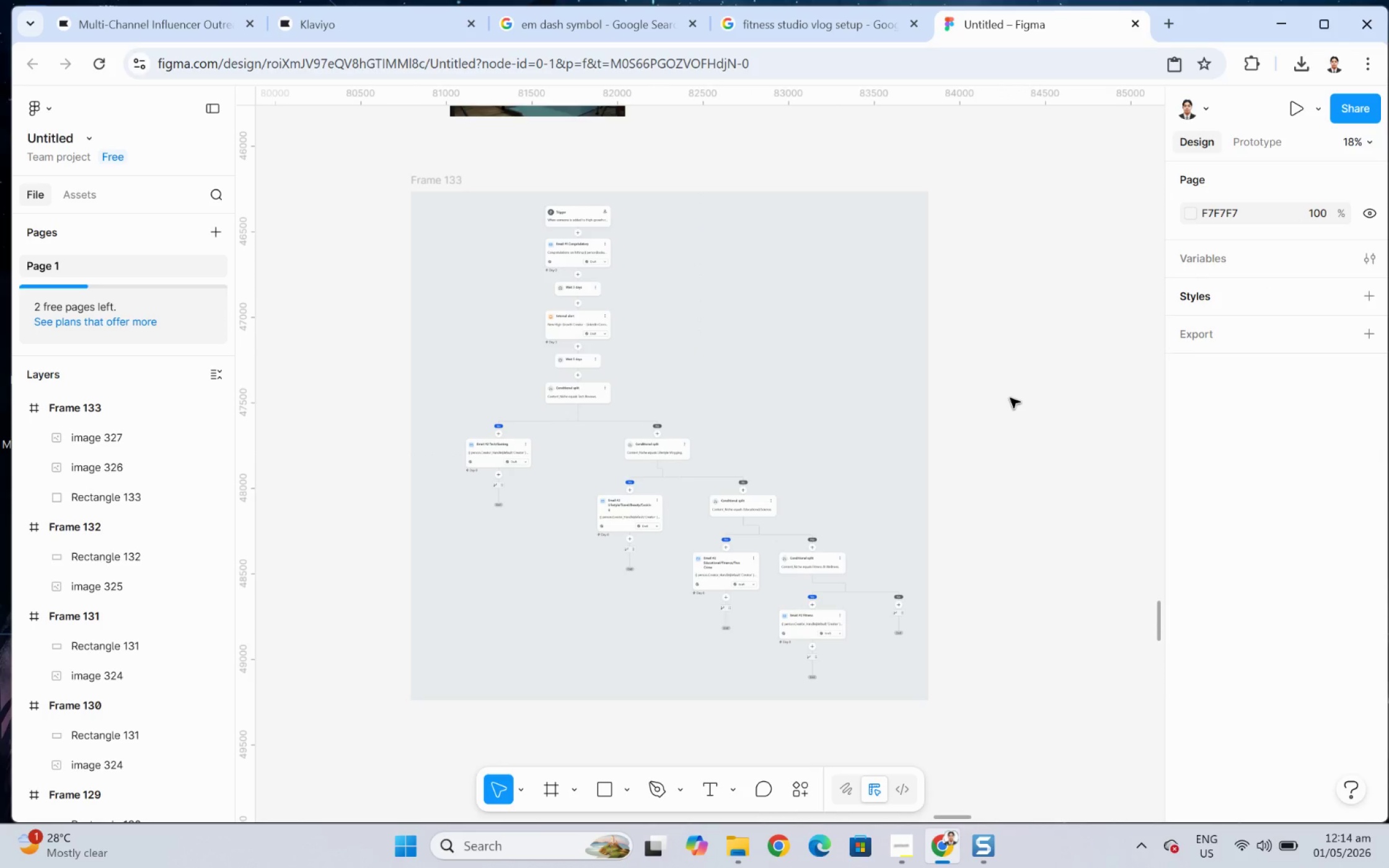 
key(Control+Z)
 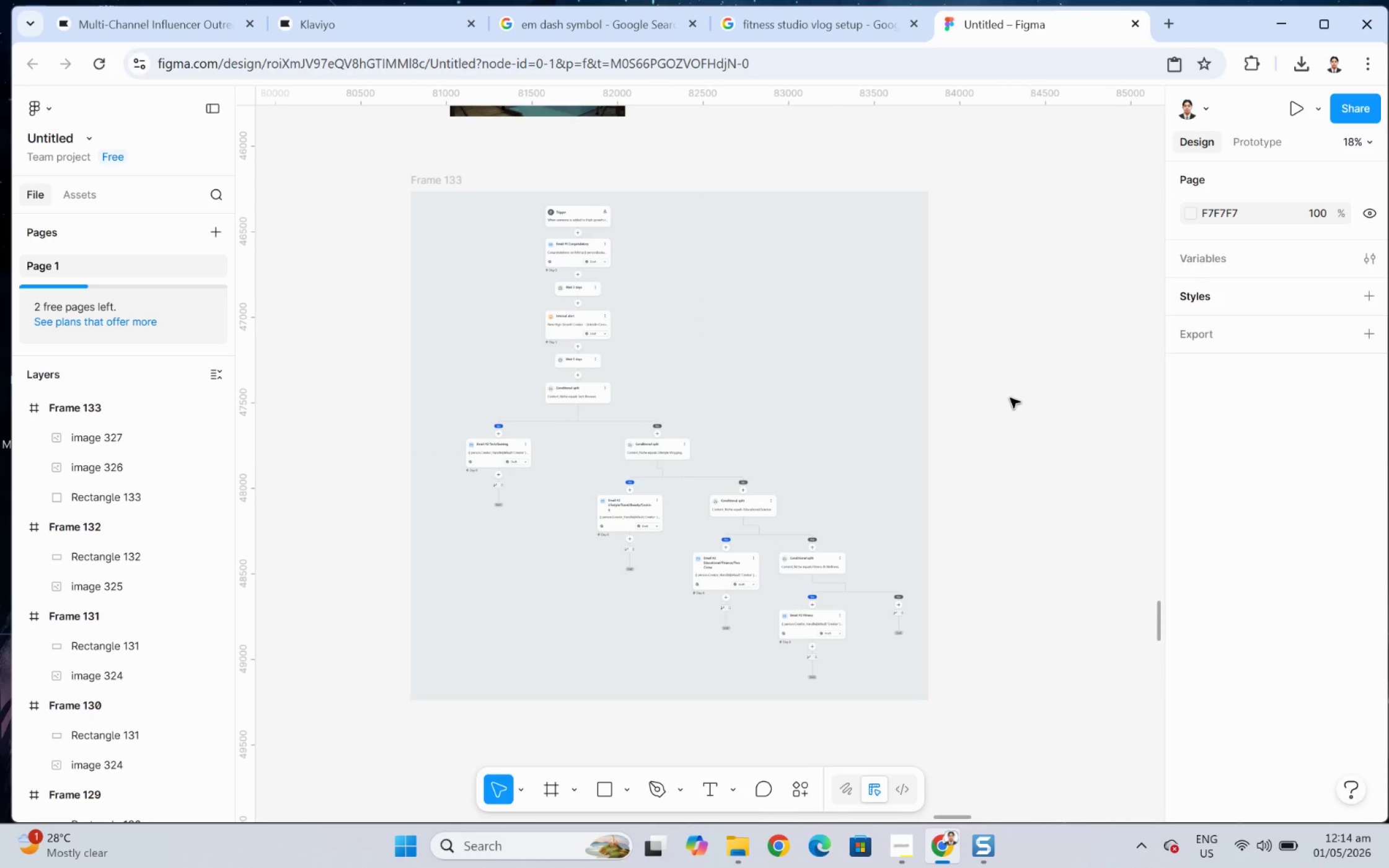 
key(Control+Z)
 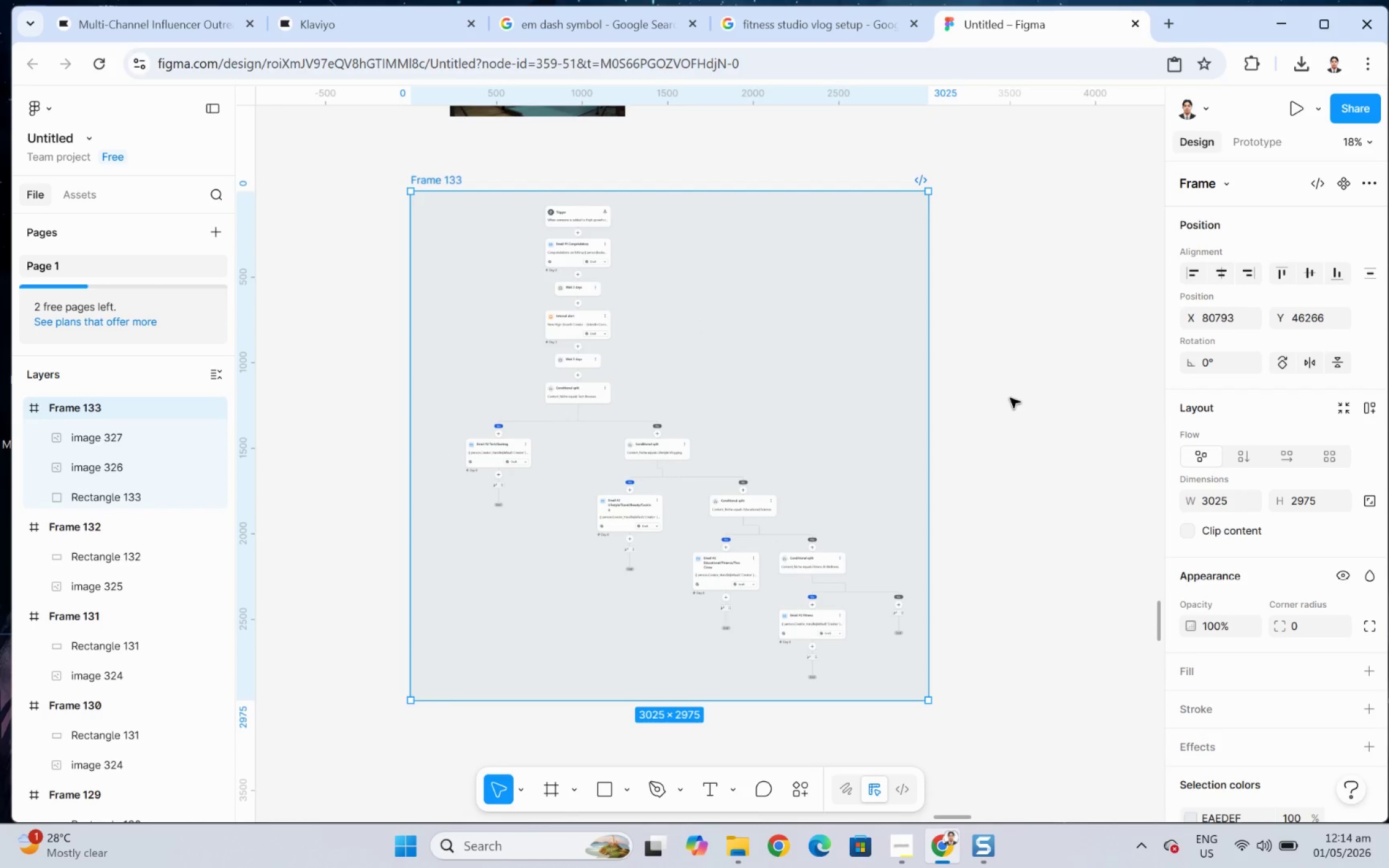 
key(Control+Z)
 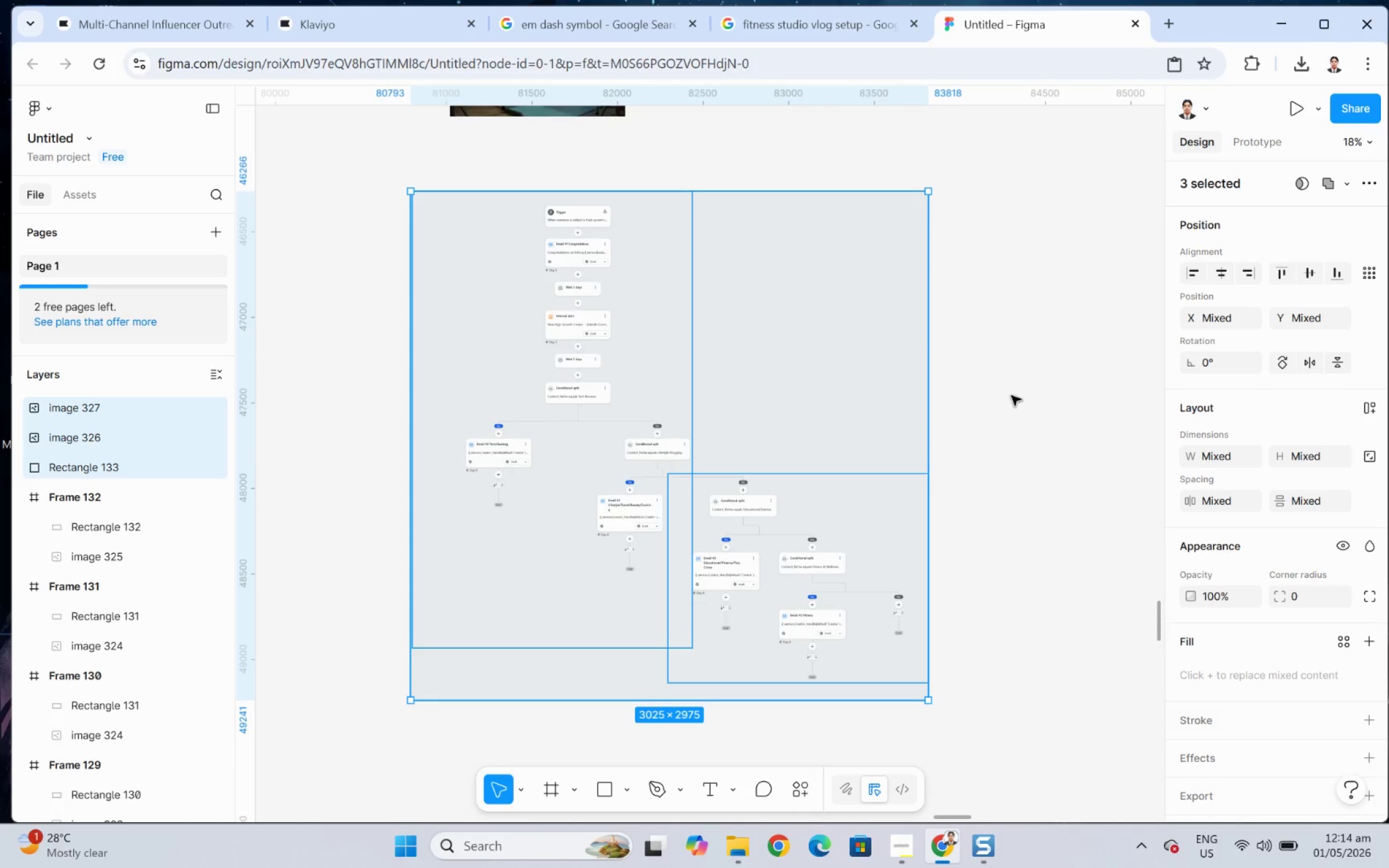 
left_click([1031, 378])
 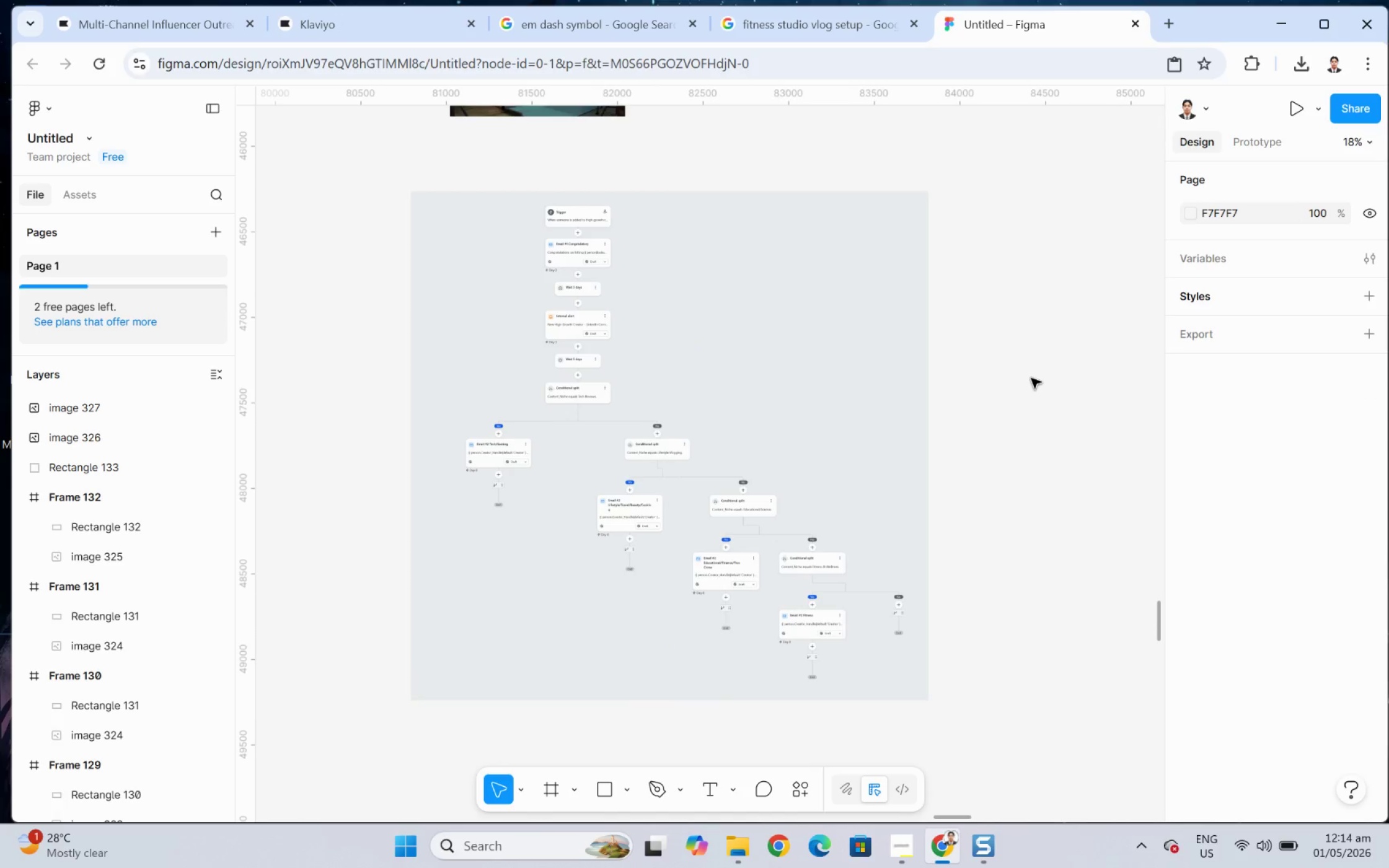 
key(Control+V)
 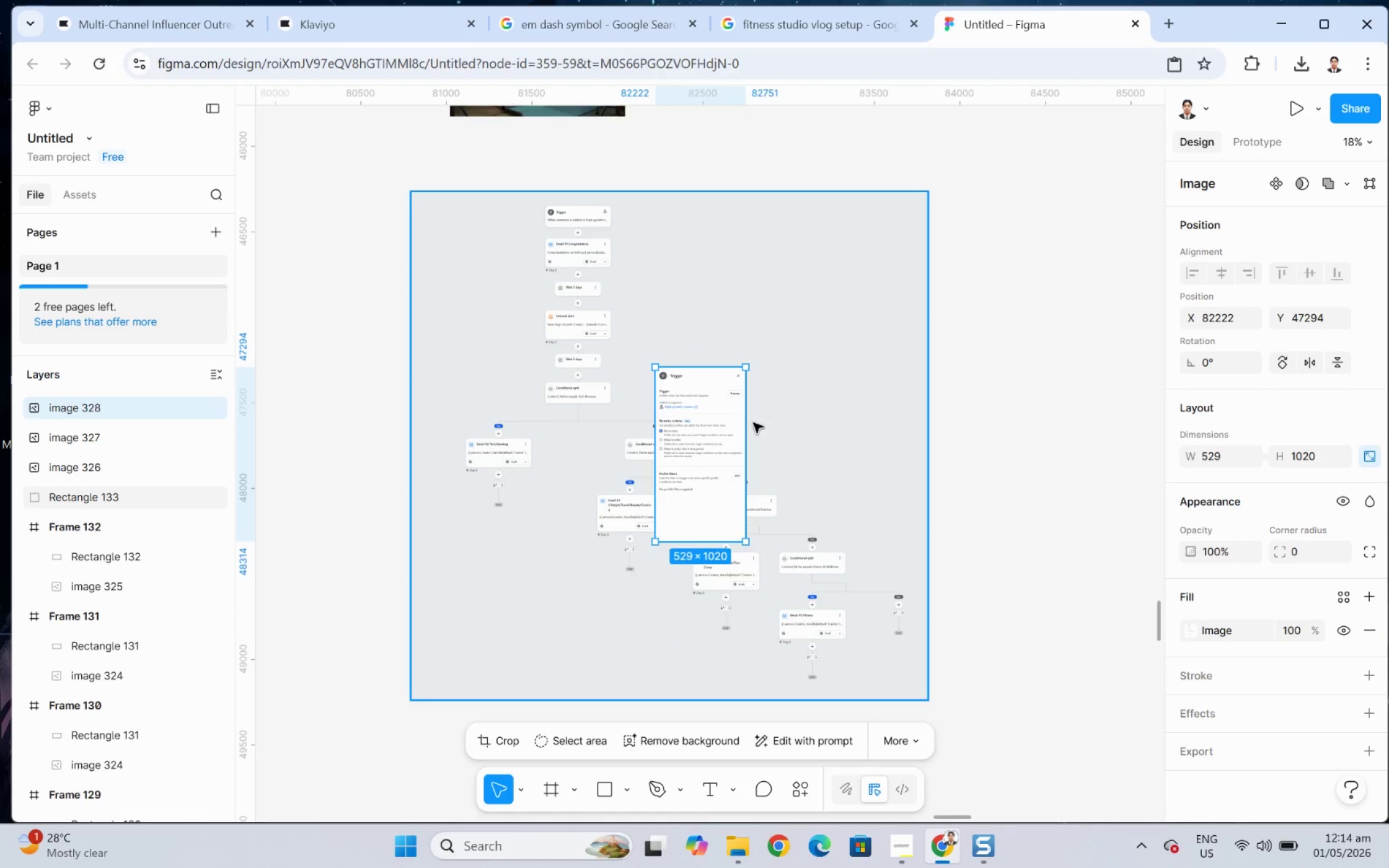 
left_click_drag(start_coordinate=[720, 428], to_coordinate=[874, 291])
 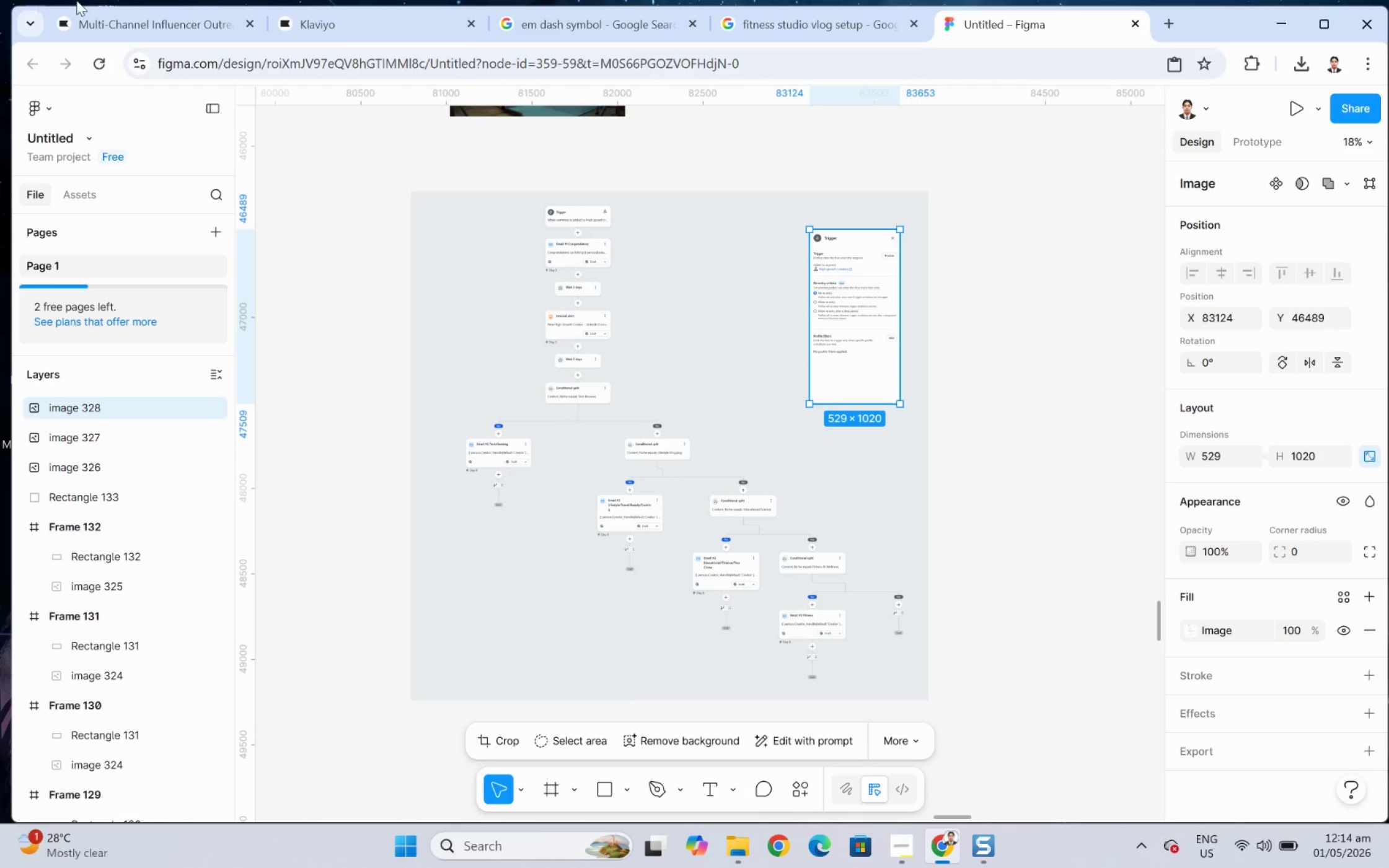 
left_click([108, 1])
 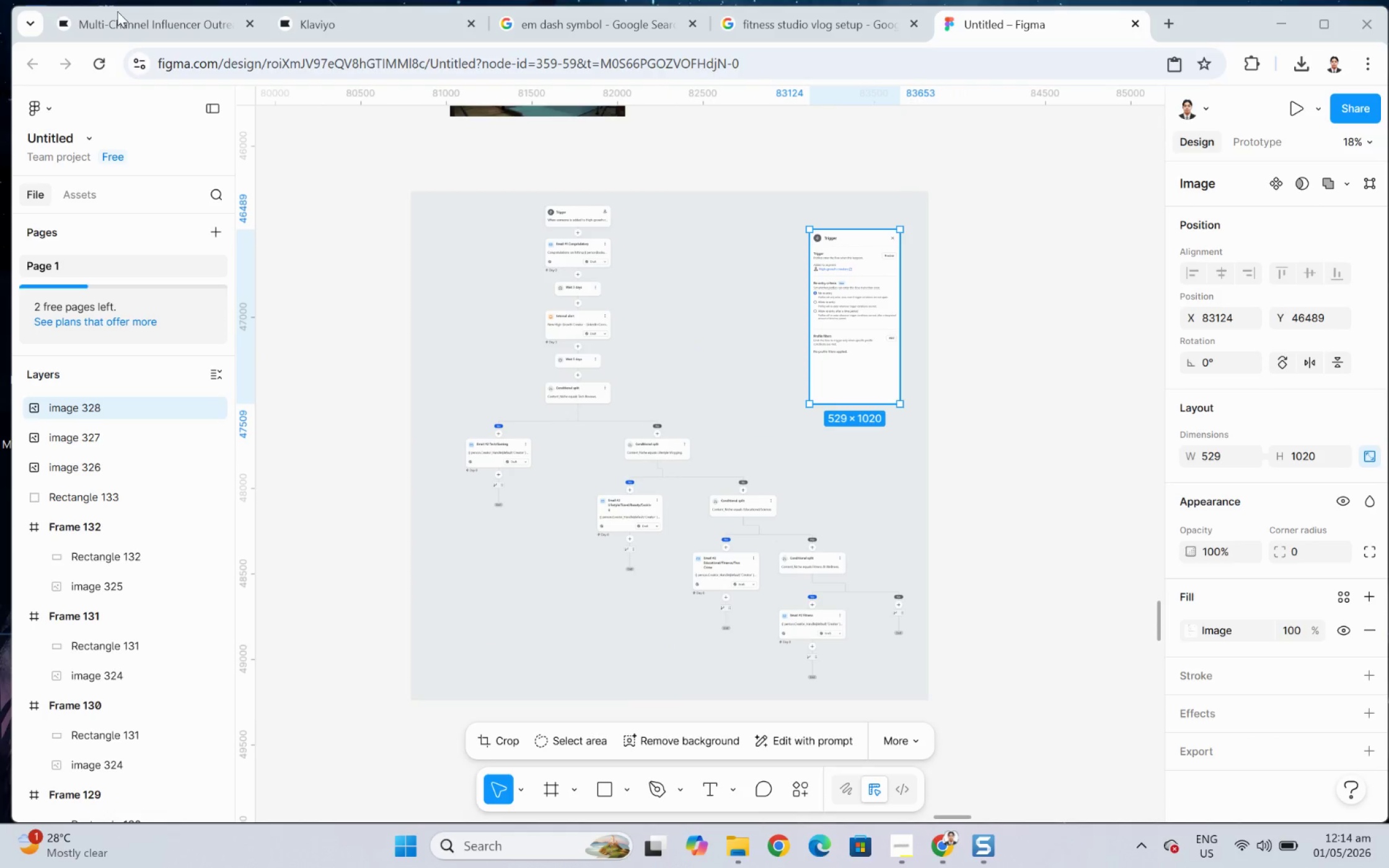 
left_click([118, 11])
 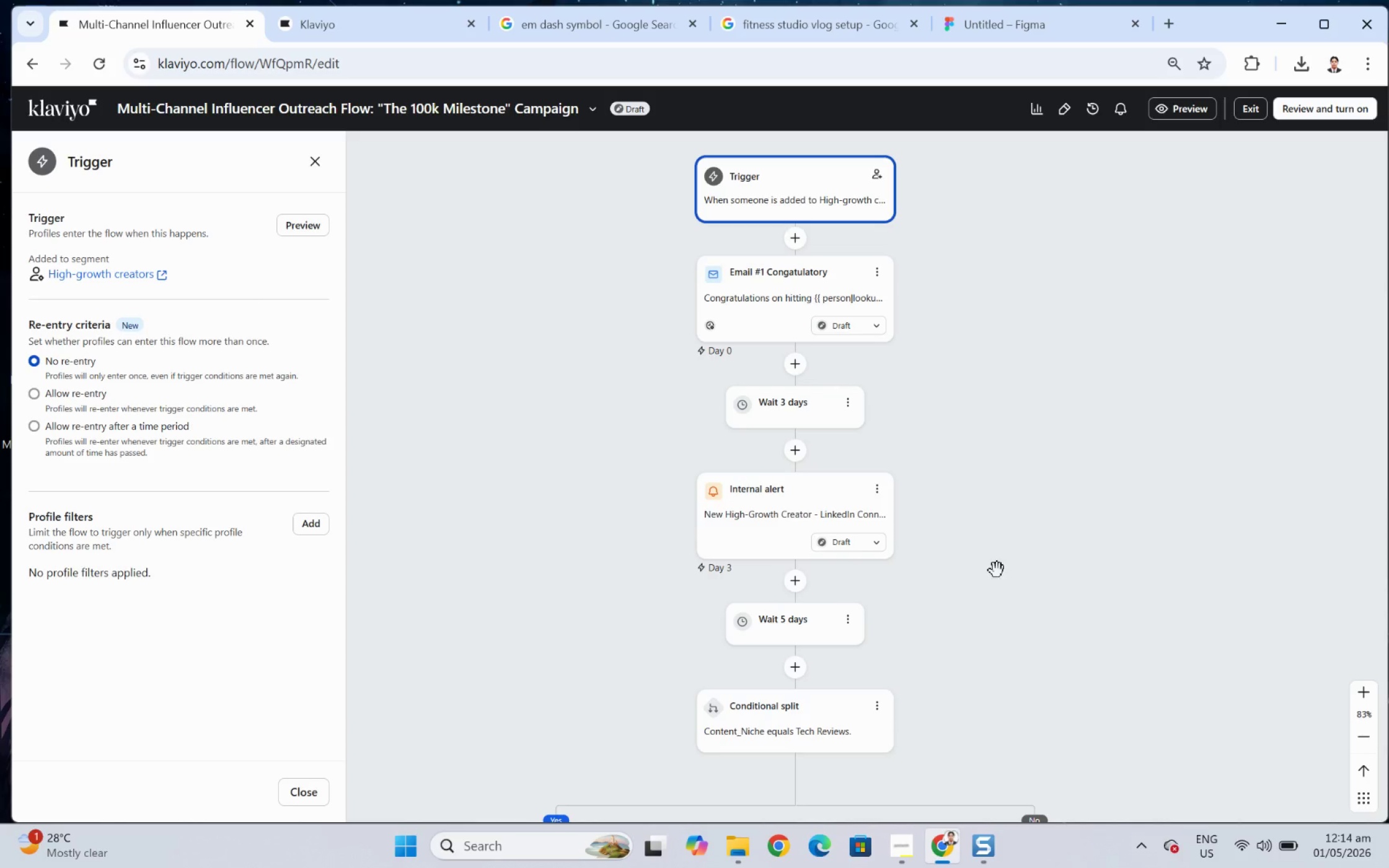 
left_click([899, 850])